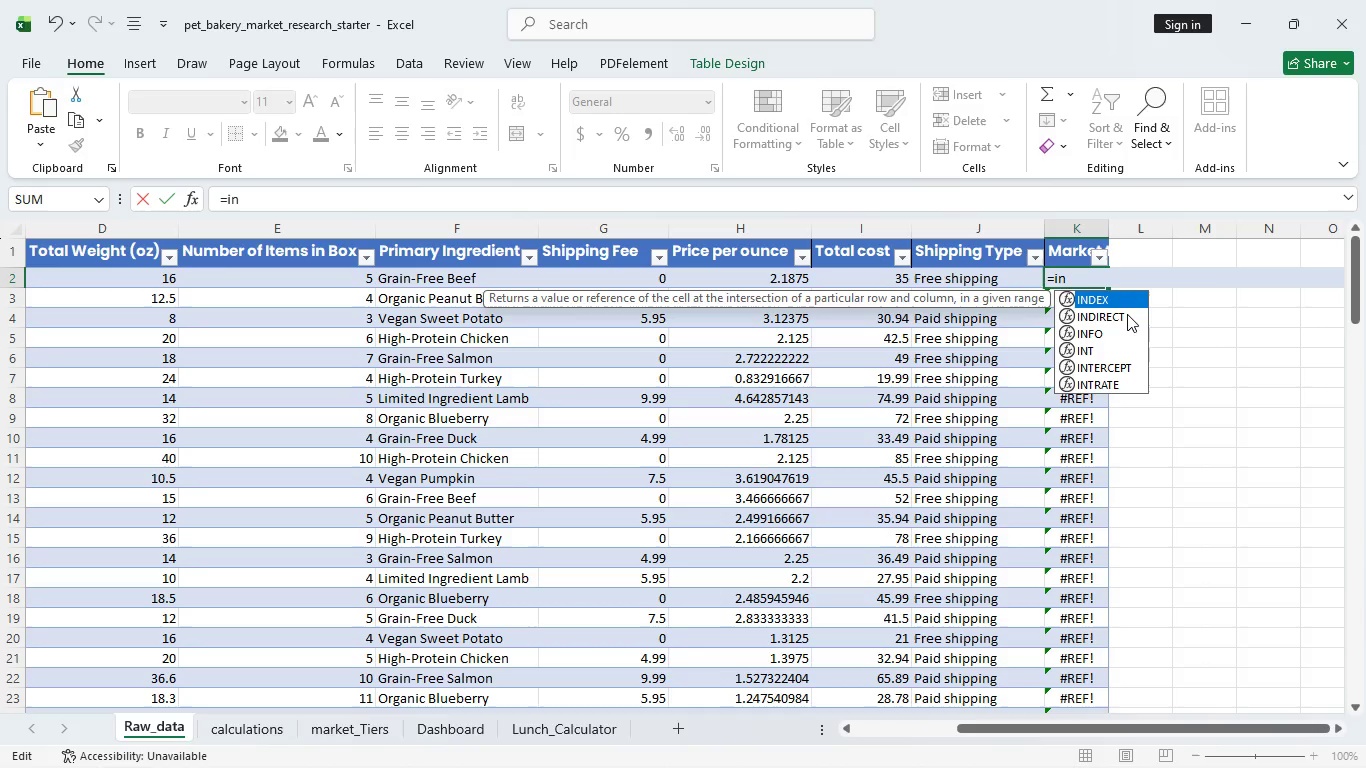 
wait(6.78)
 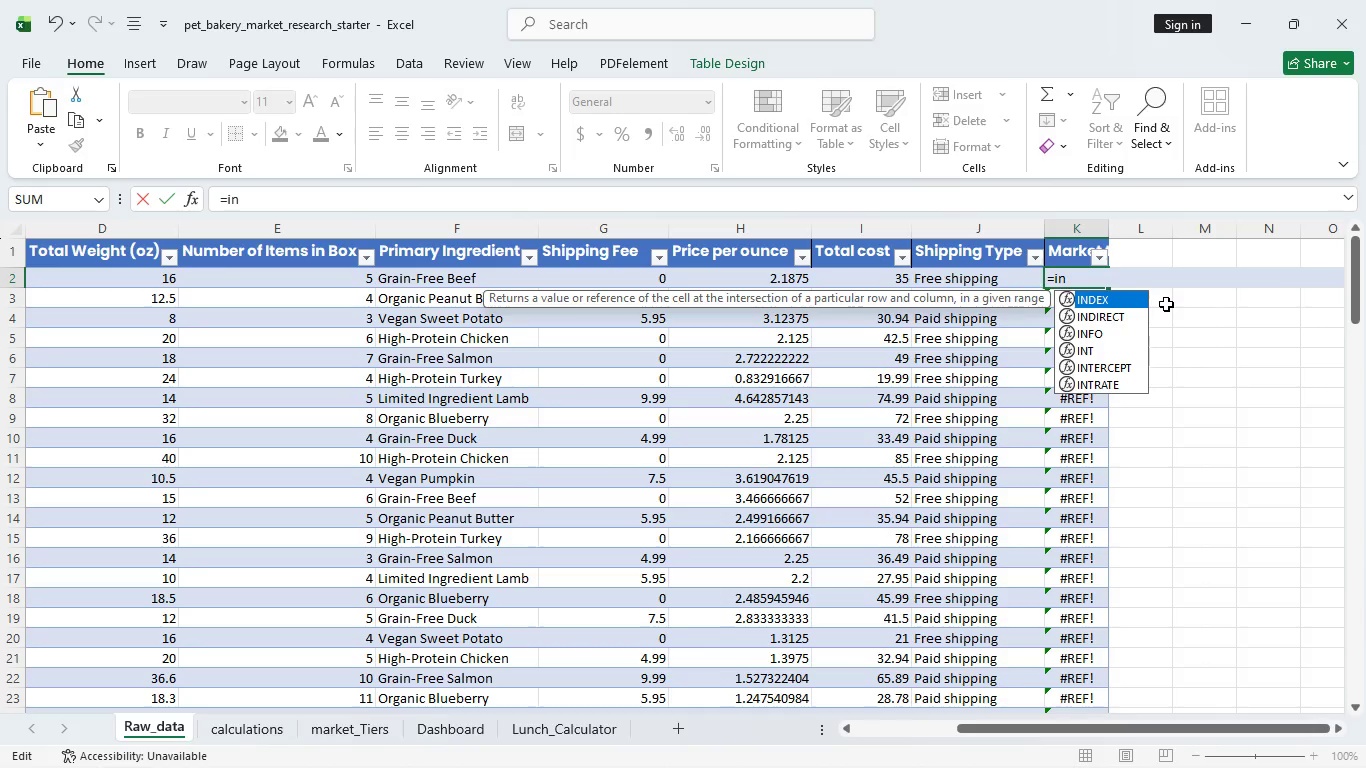 
double_click([1112, 304])
 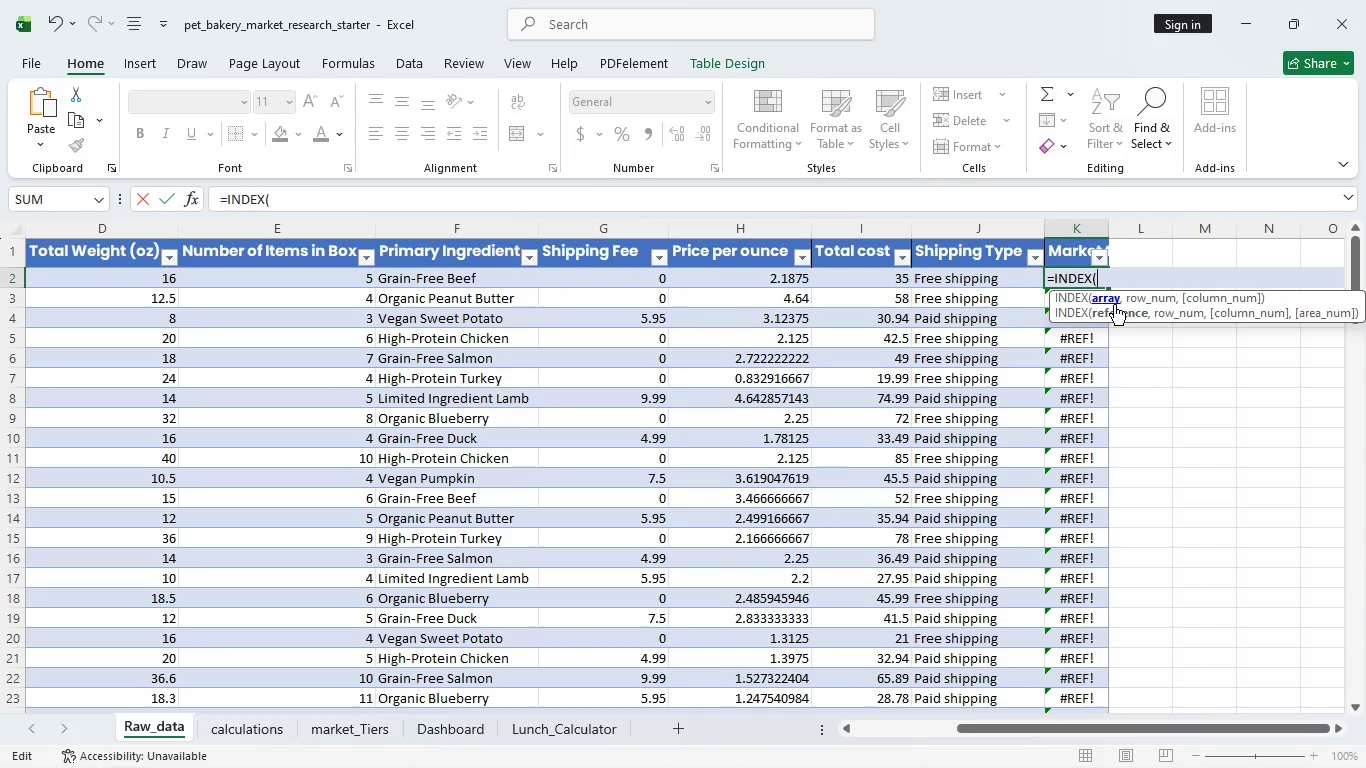 
wait(6.48)
 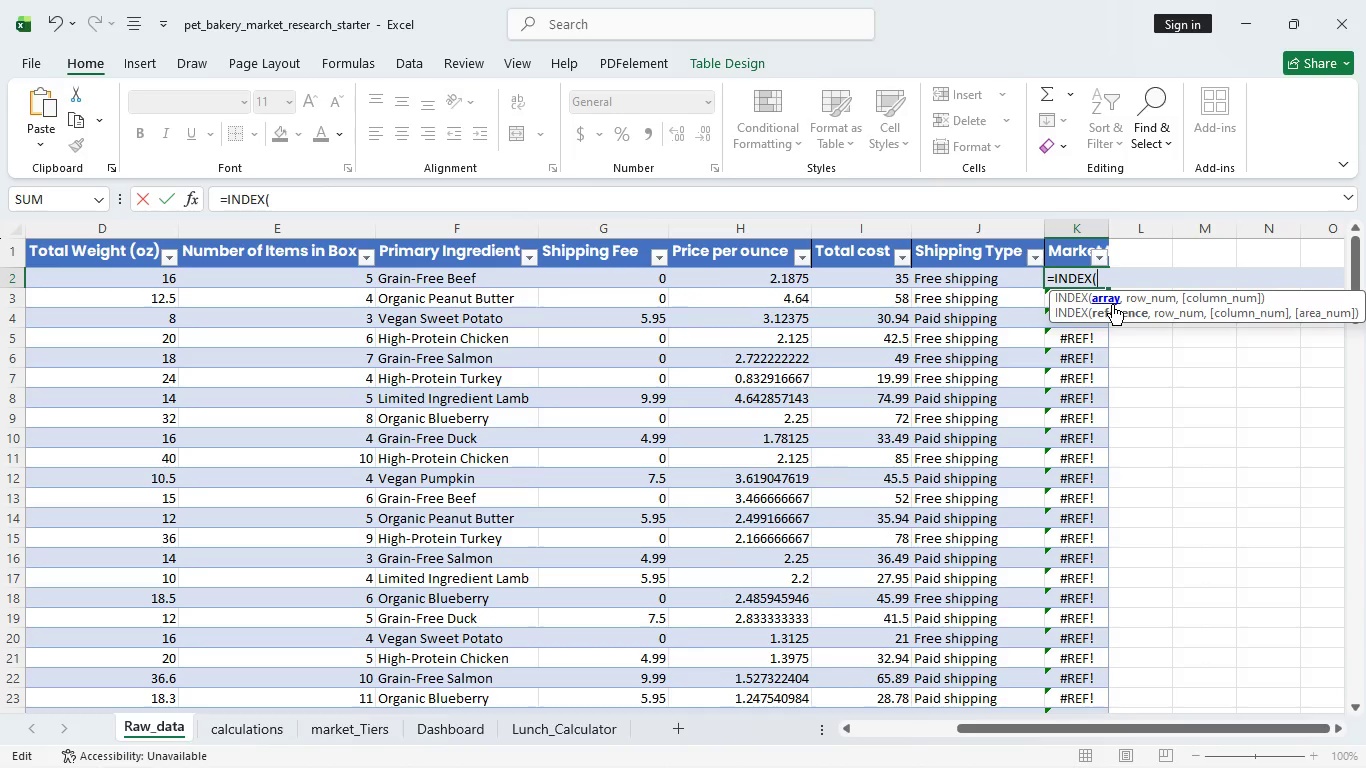 
type(marker)
key(Backspace)
key(Backspace)
 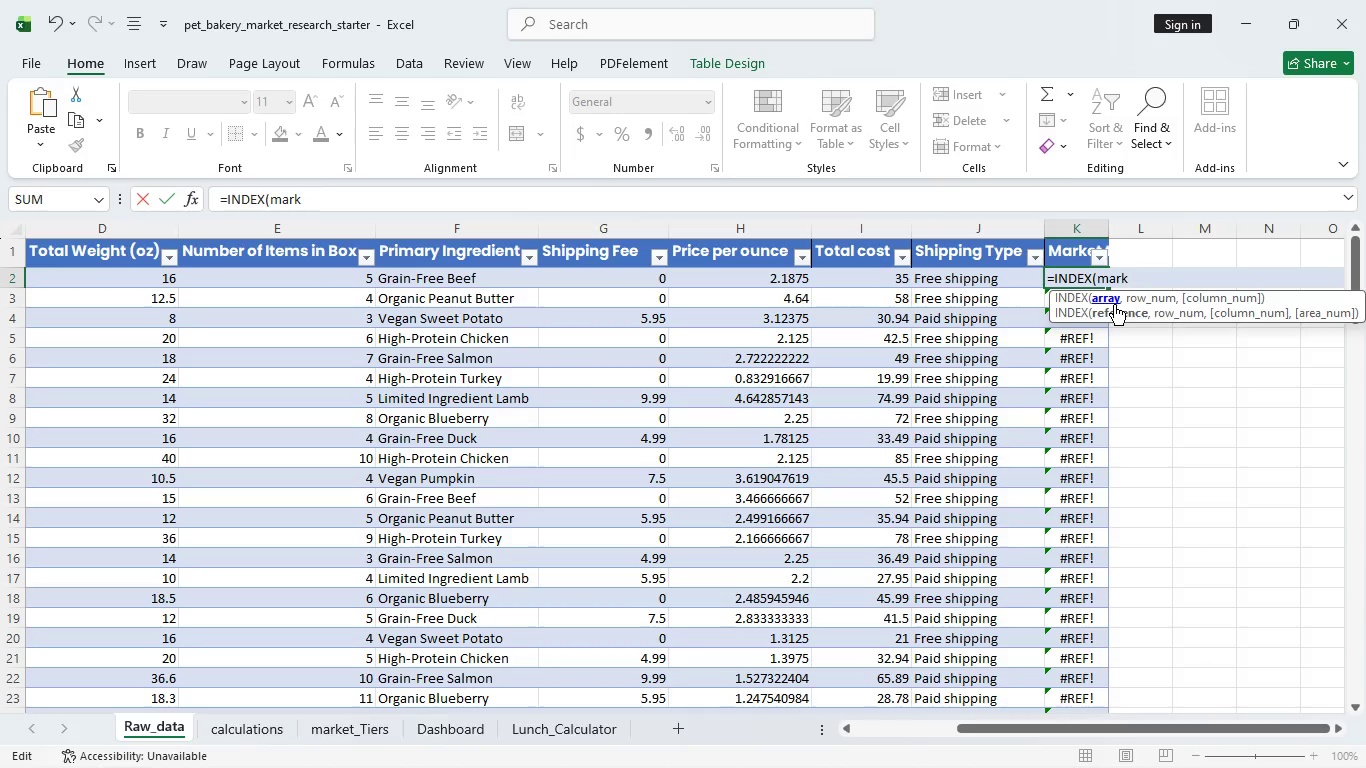 
wait(9.48)
 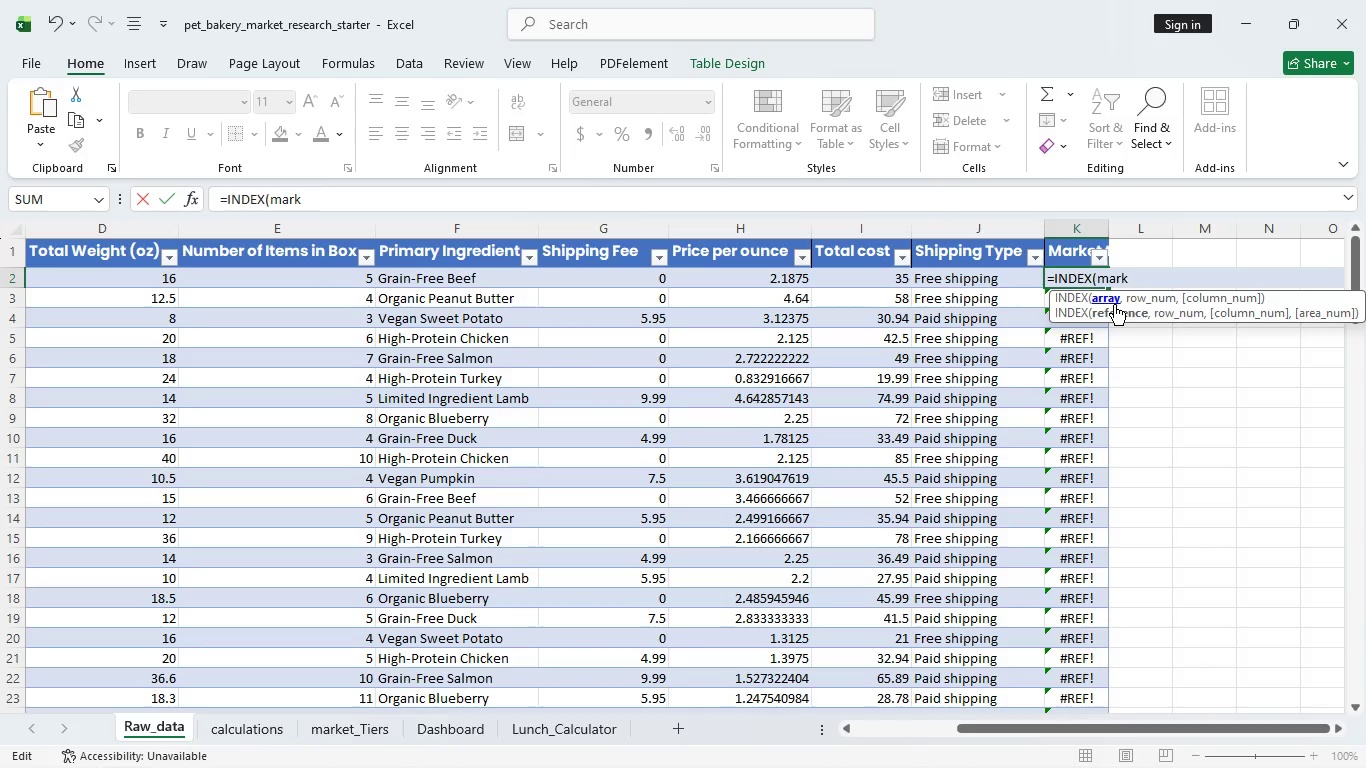 
type(et)
 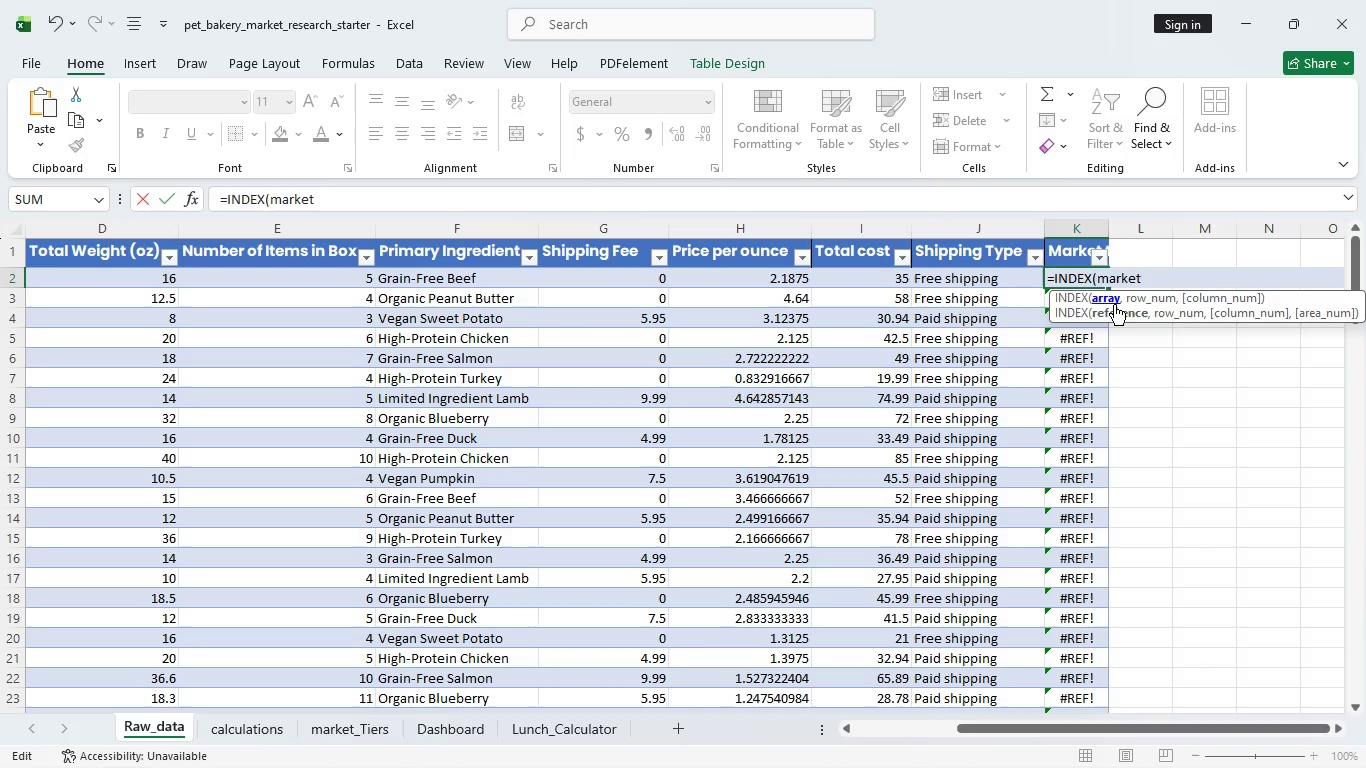 
key(Shift+Minus)
 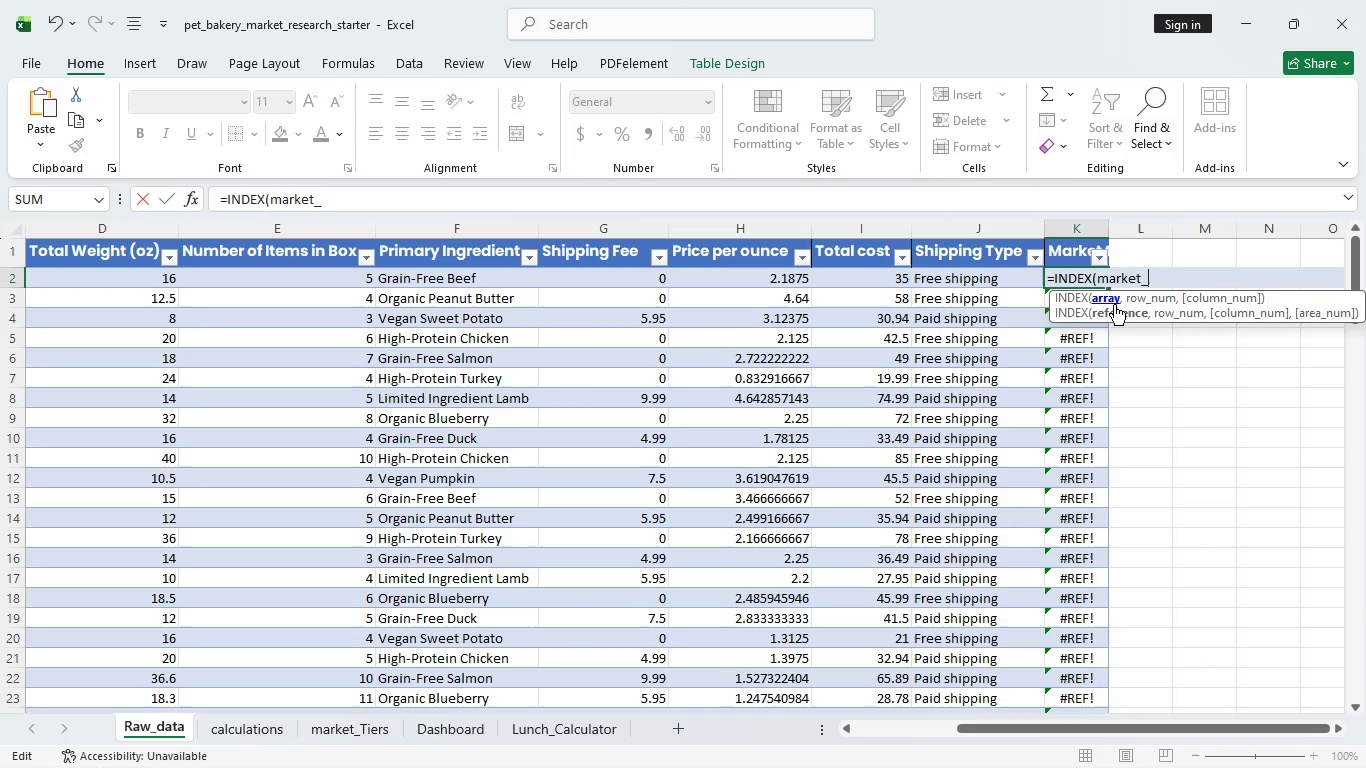 
type(te)
key(Backspace)
type(ier)
 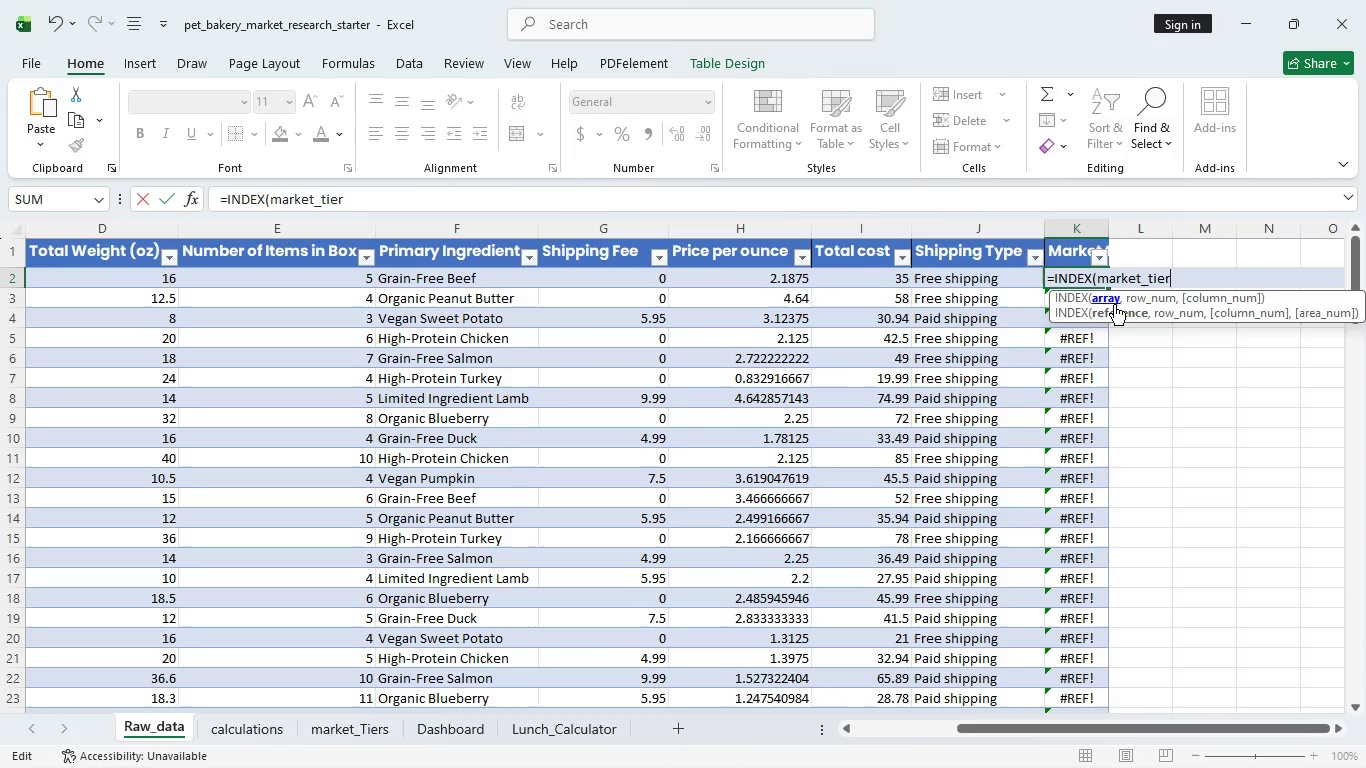 
wait(5.06)
 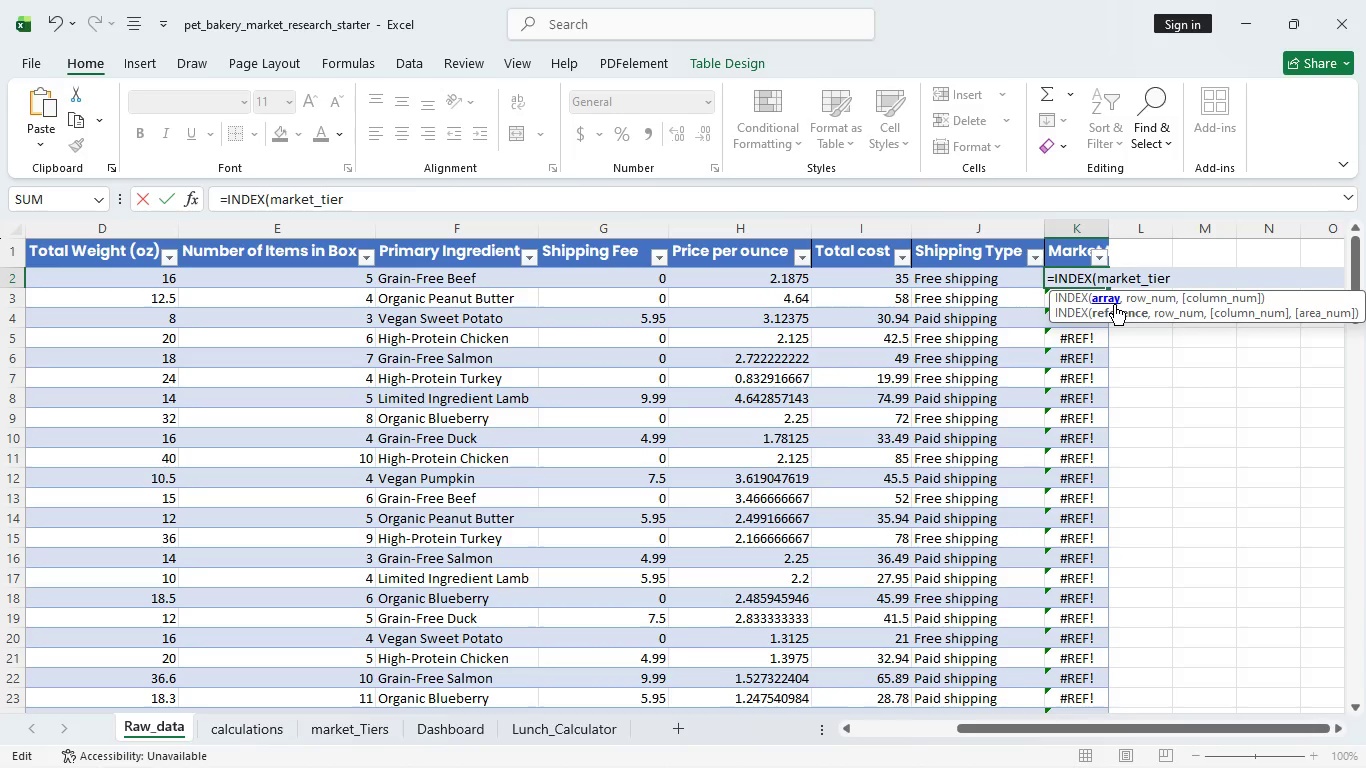 
key(S)
 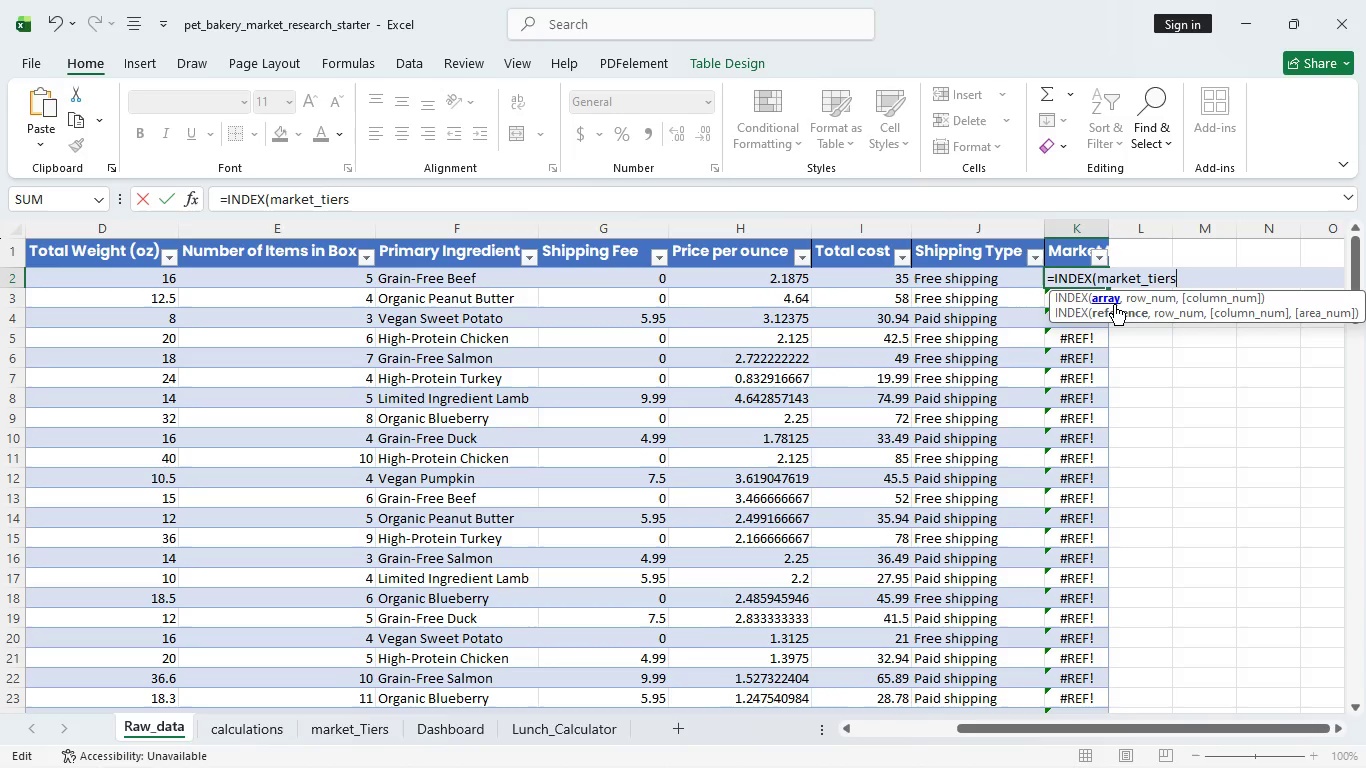 
key(Shift+1)
 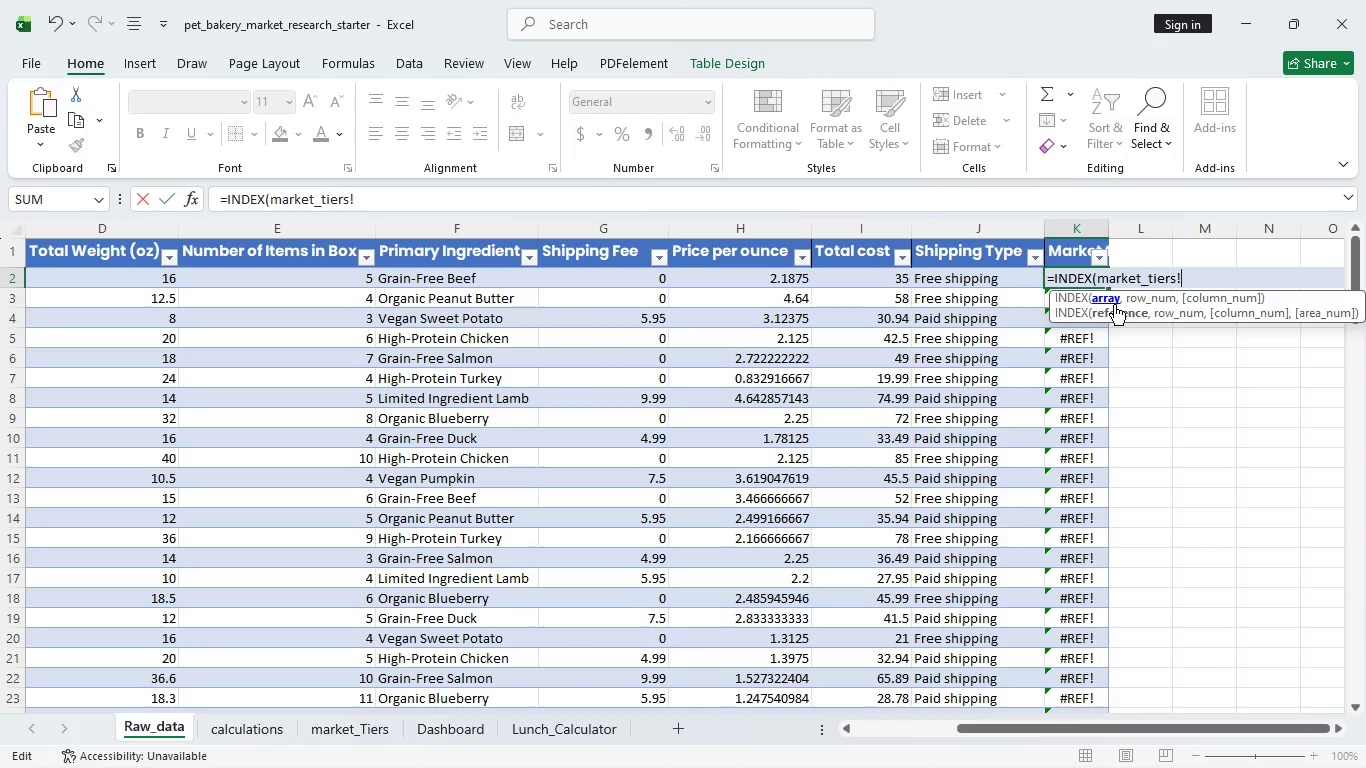 
wait(8.92)
 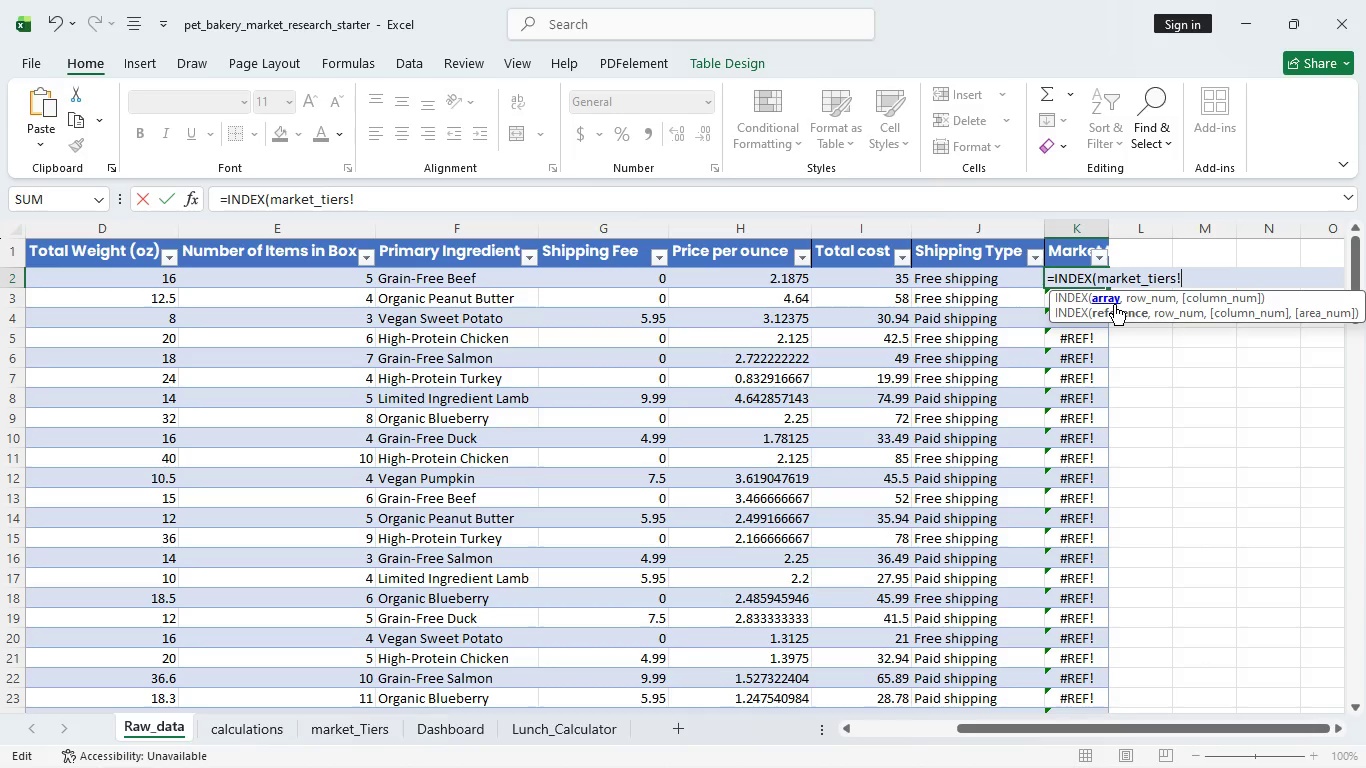 
key(C)
 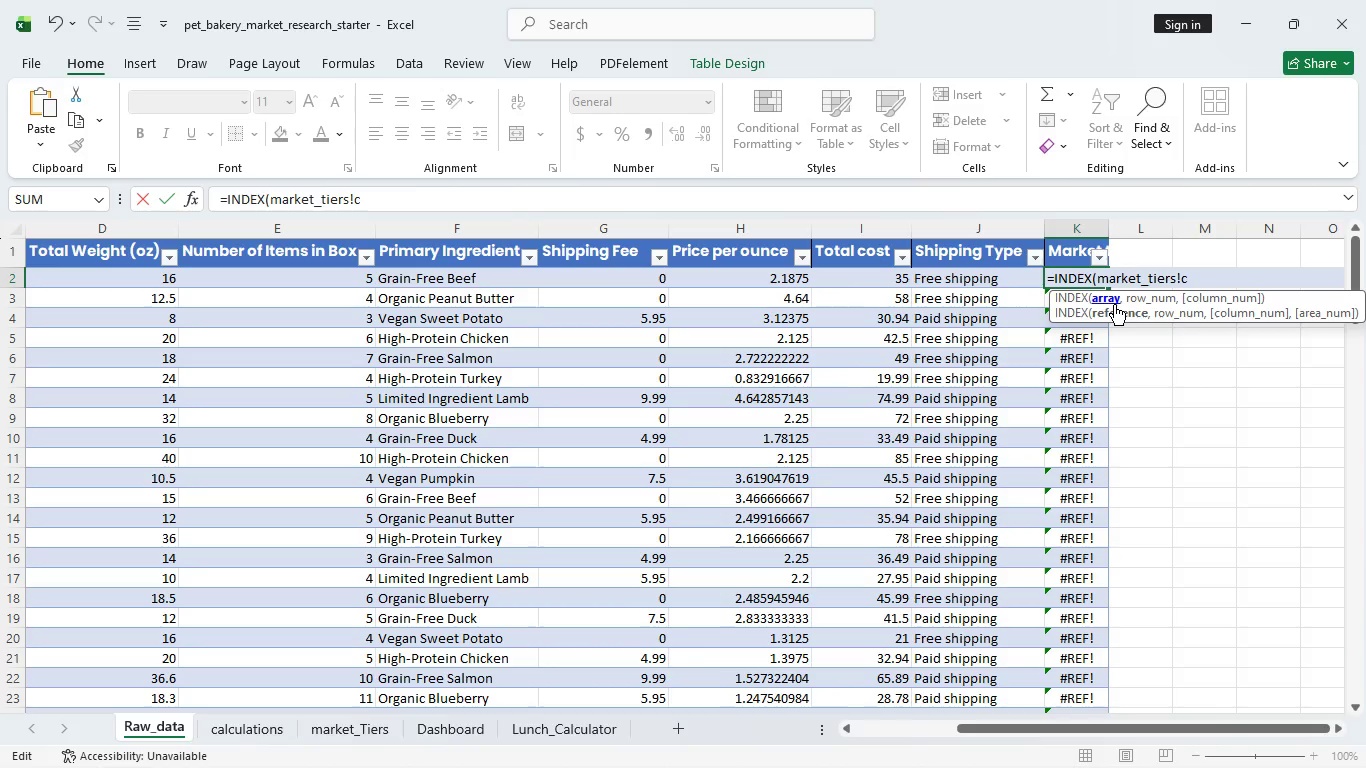 
key(Shift+Semicolon)
 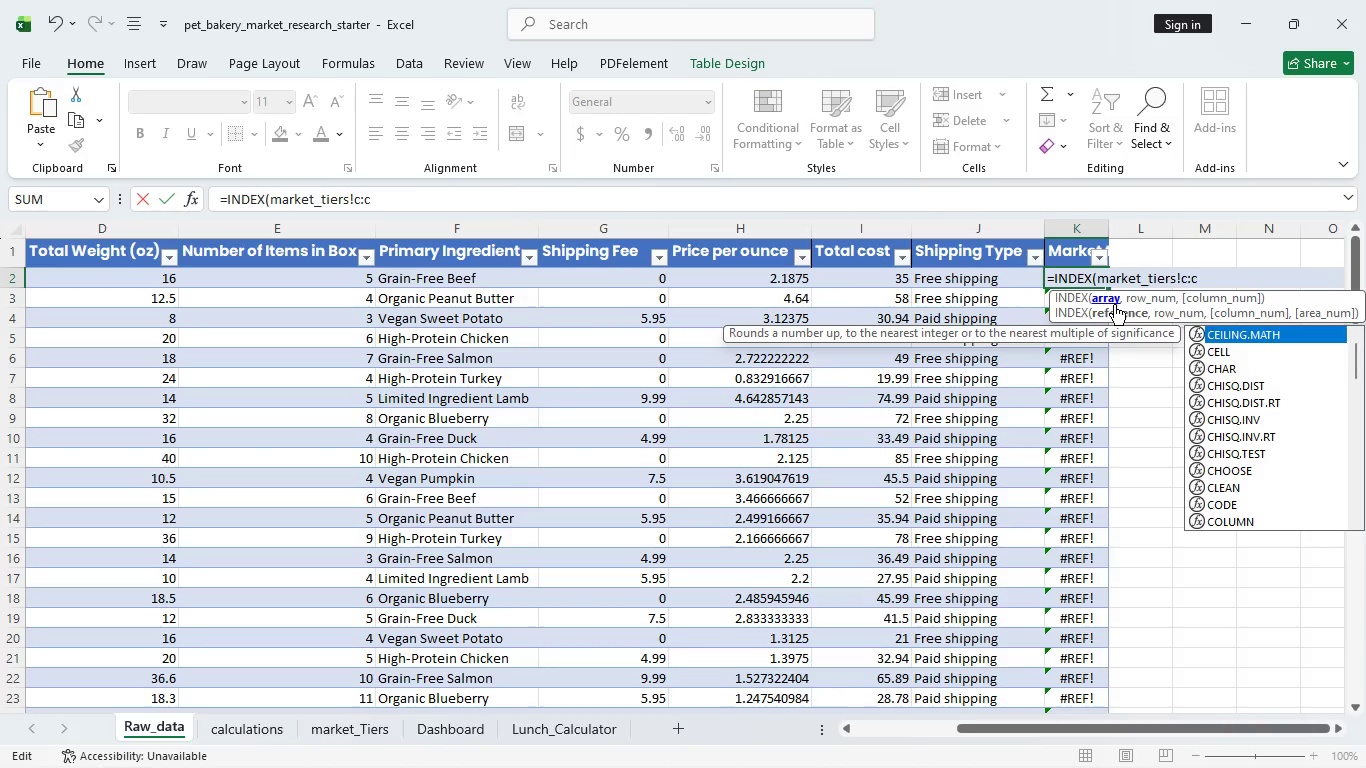 
key(C)
 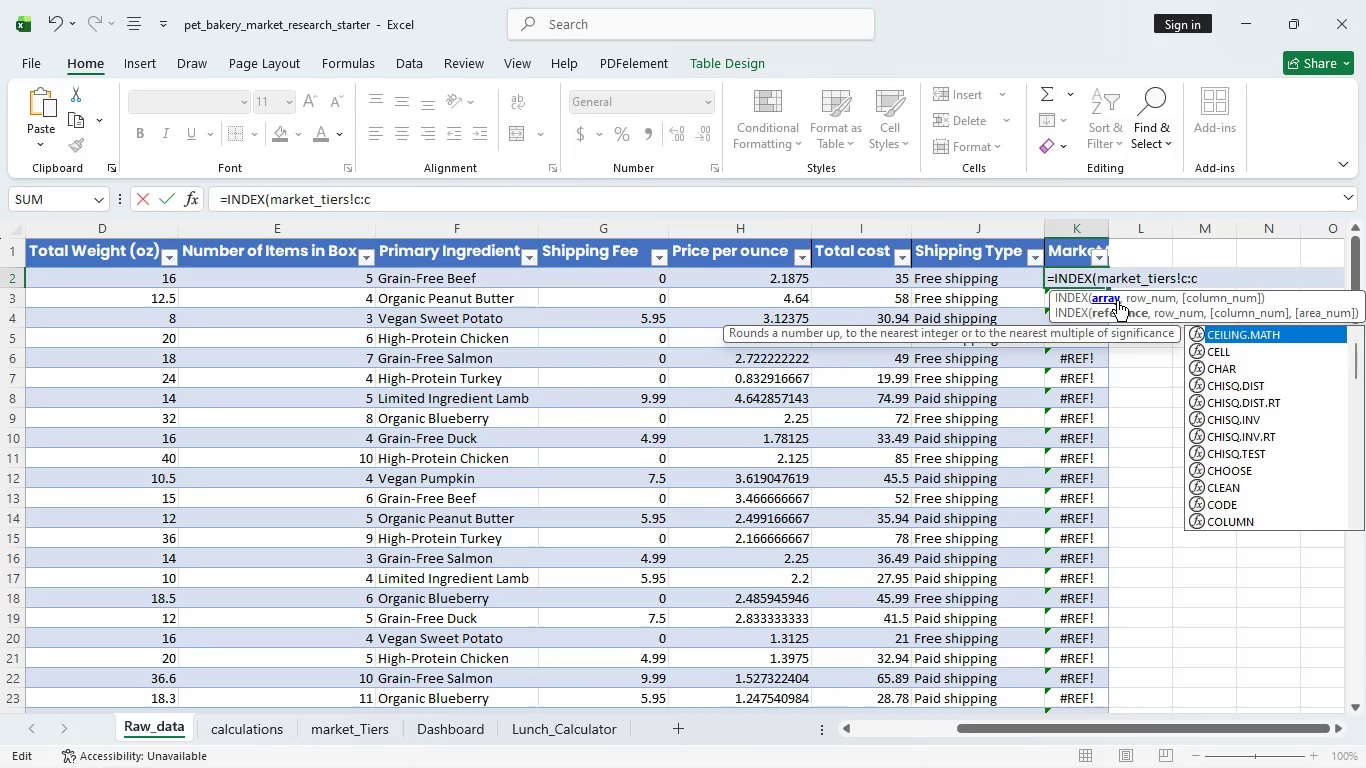 
wait(6.09)
 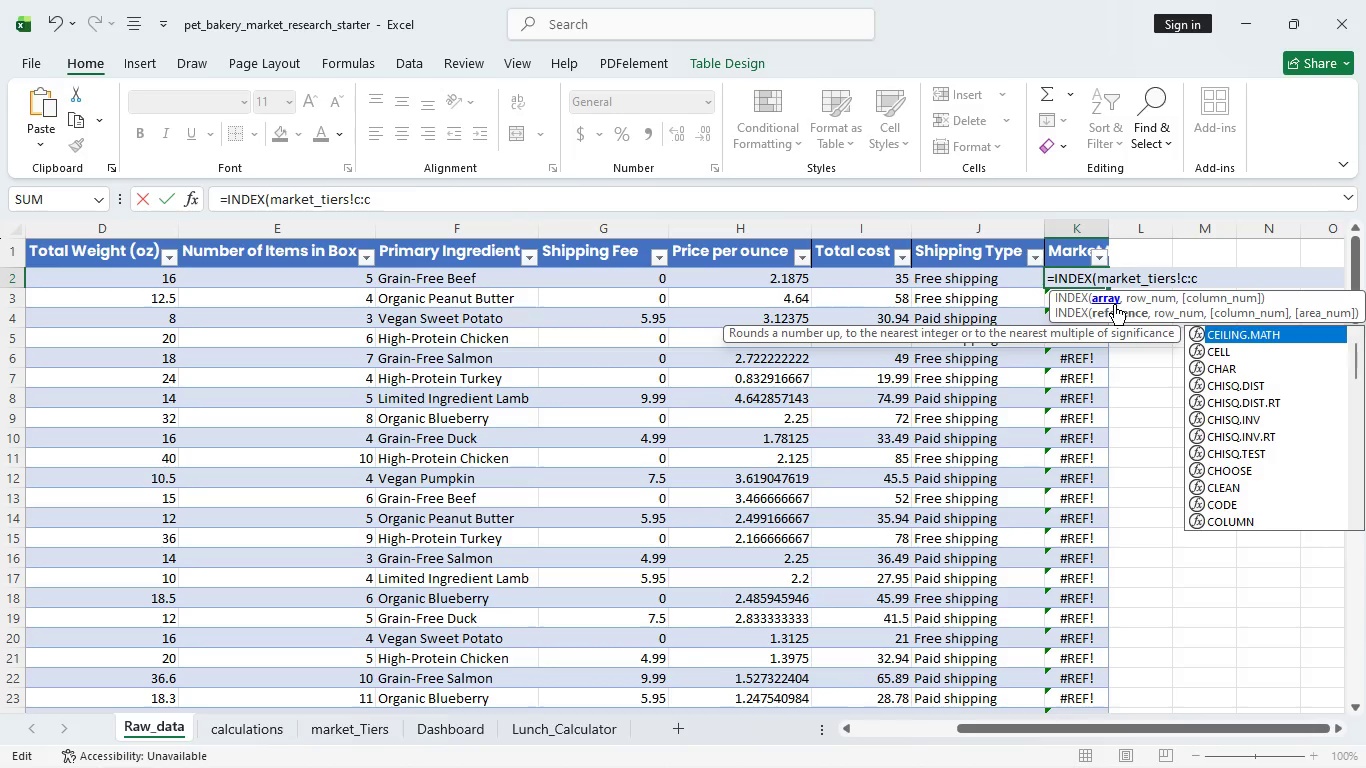 
key(Comma)
 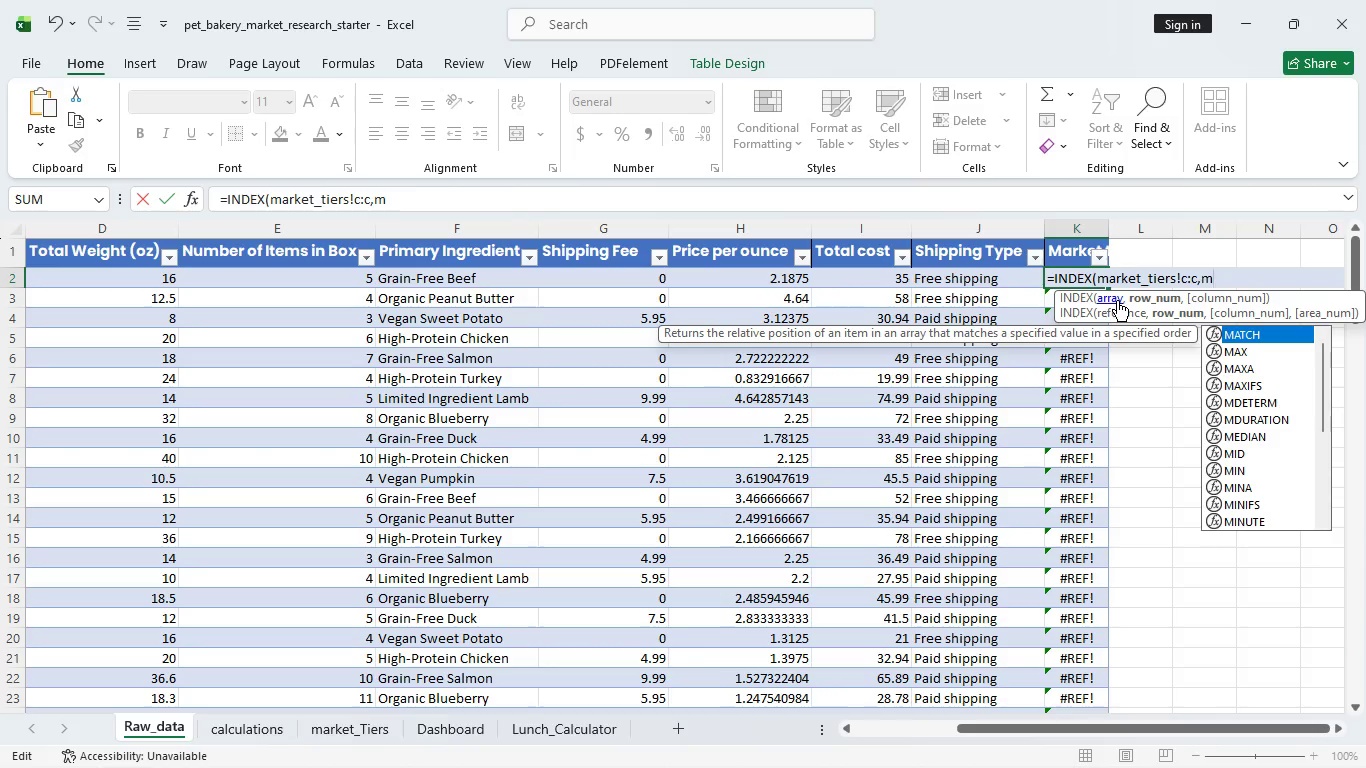 
key(M)
 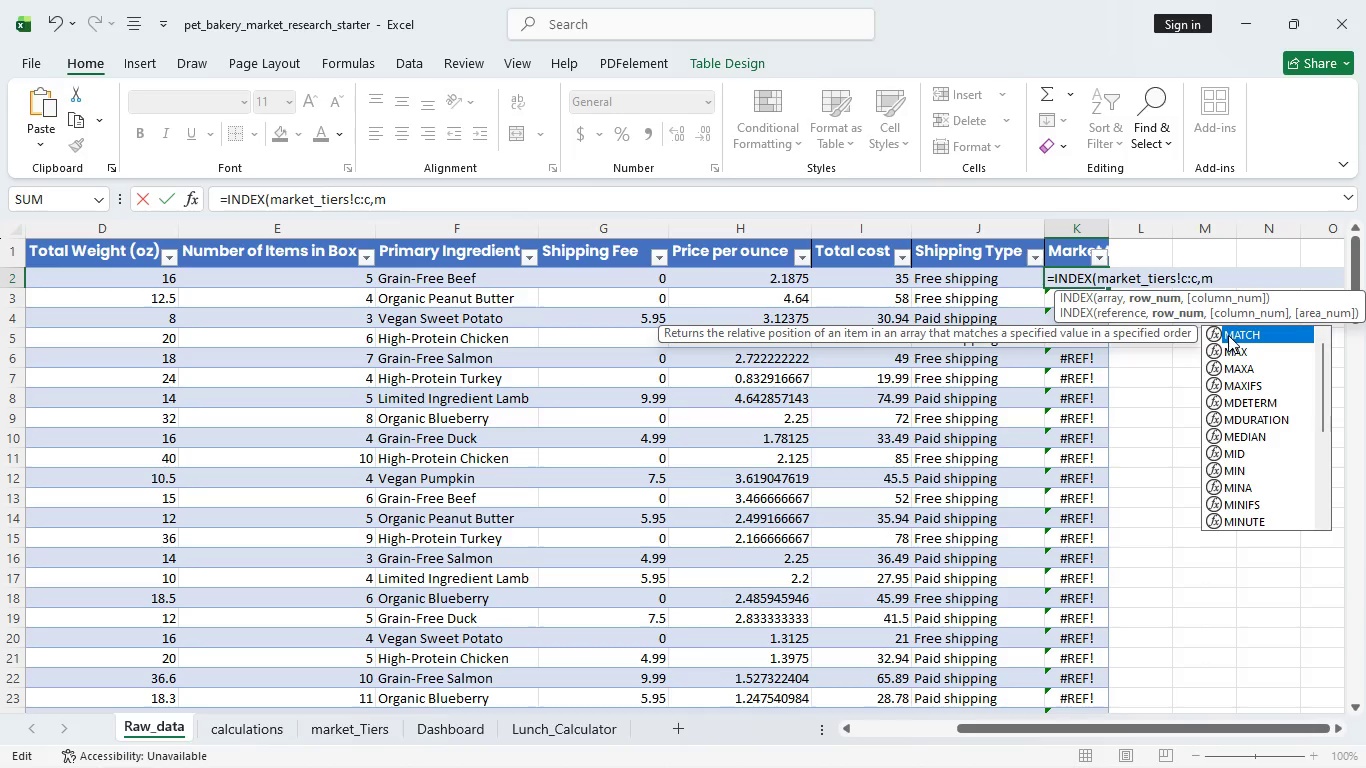 
wait(7.59)
 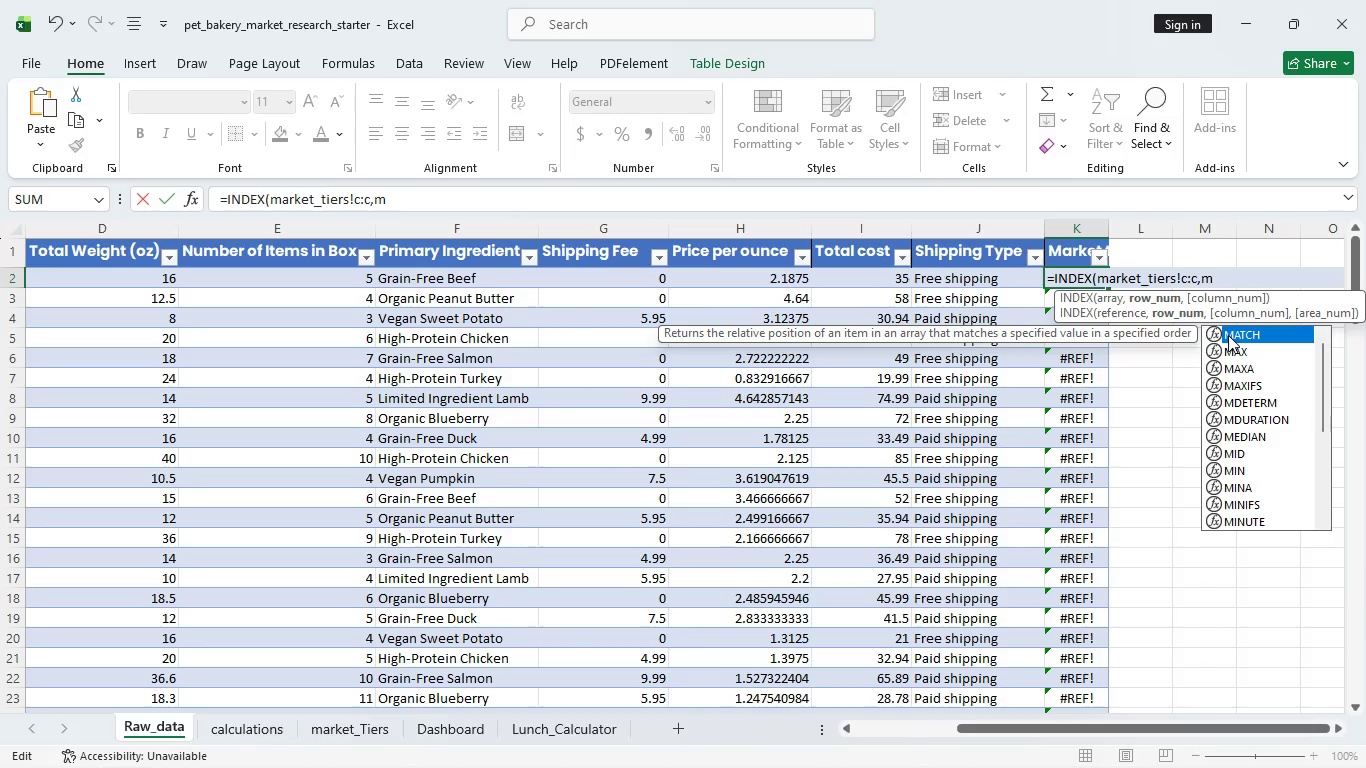 
left_click([1228, 335])
 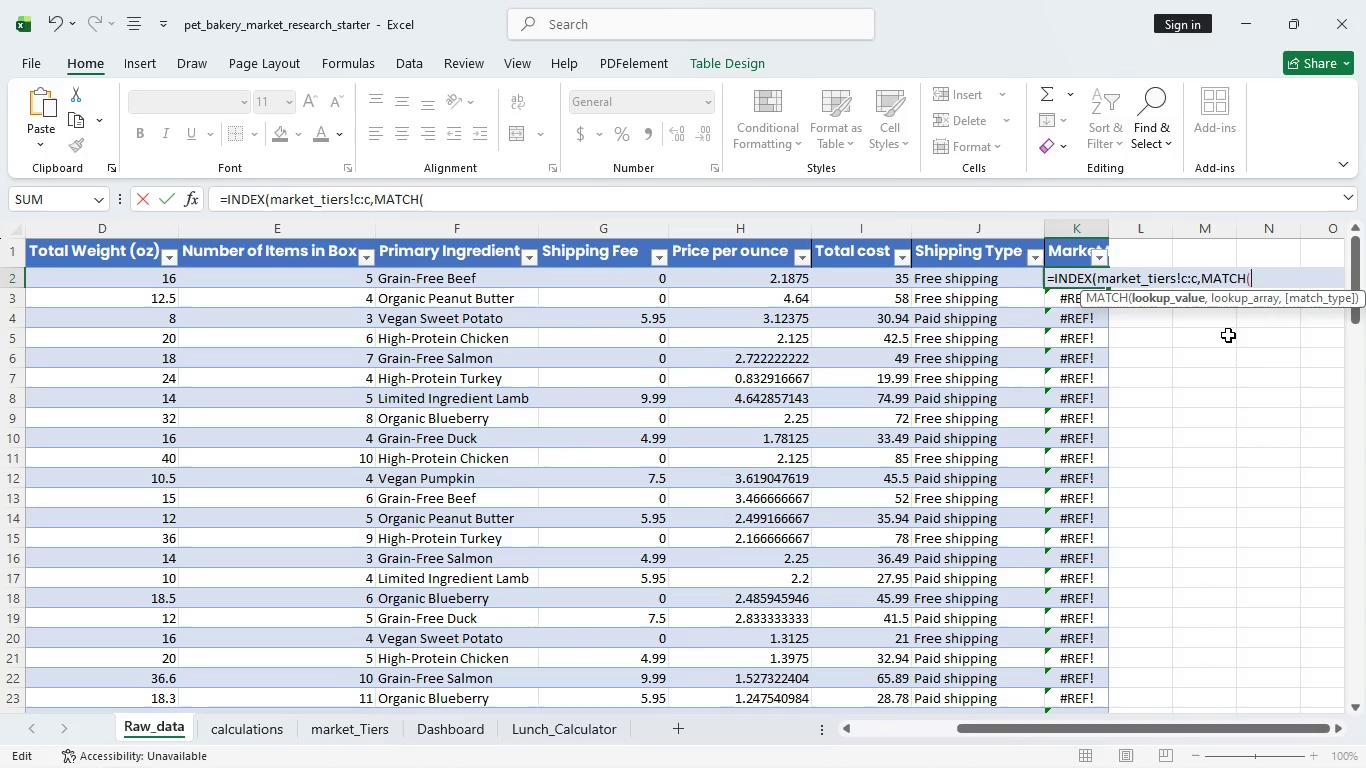 
double_click([1228, 335])
 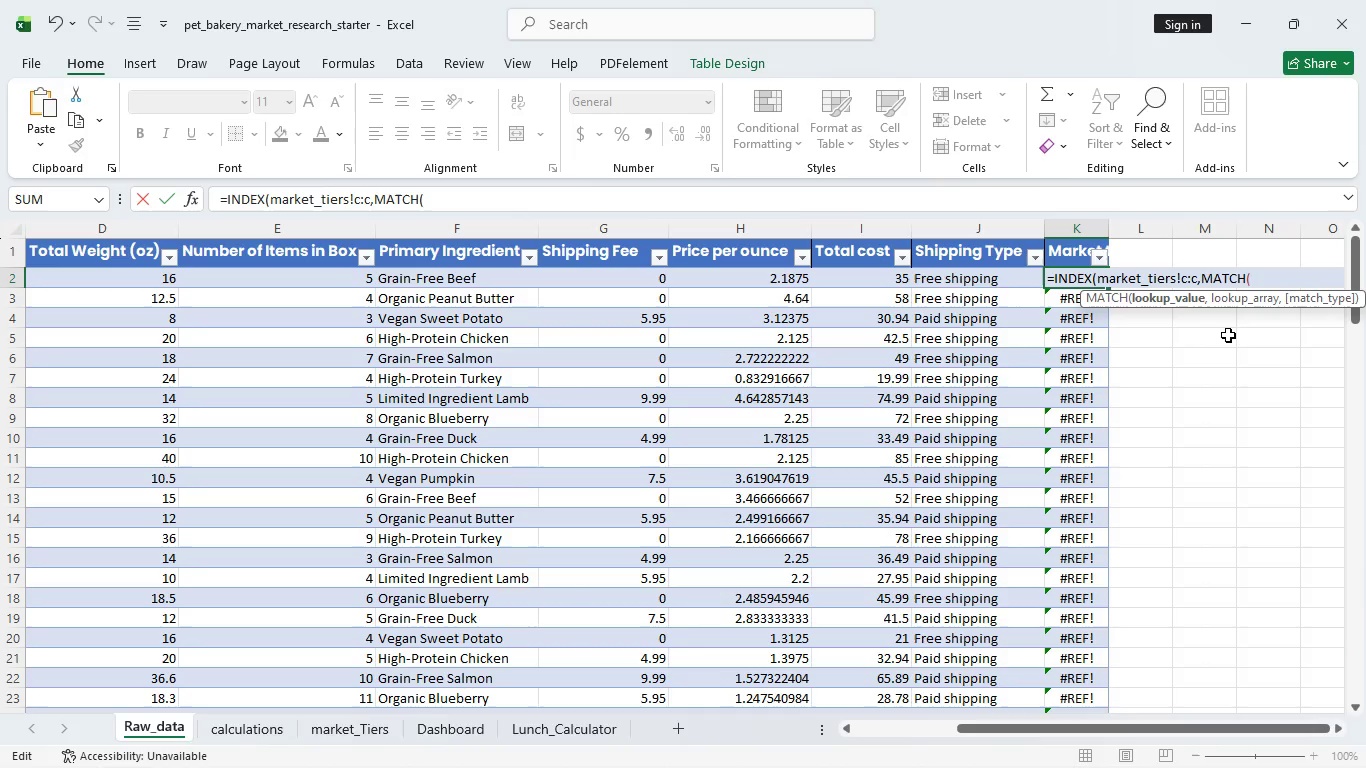 
wait(5.92)
 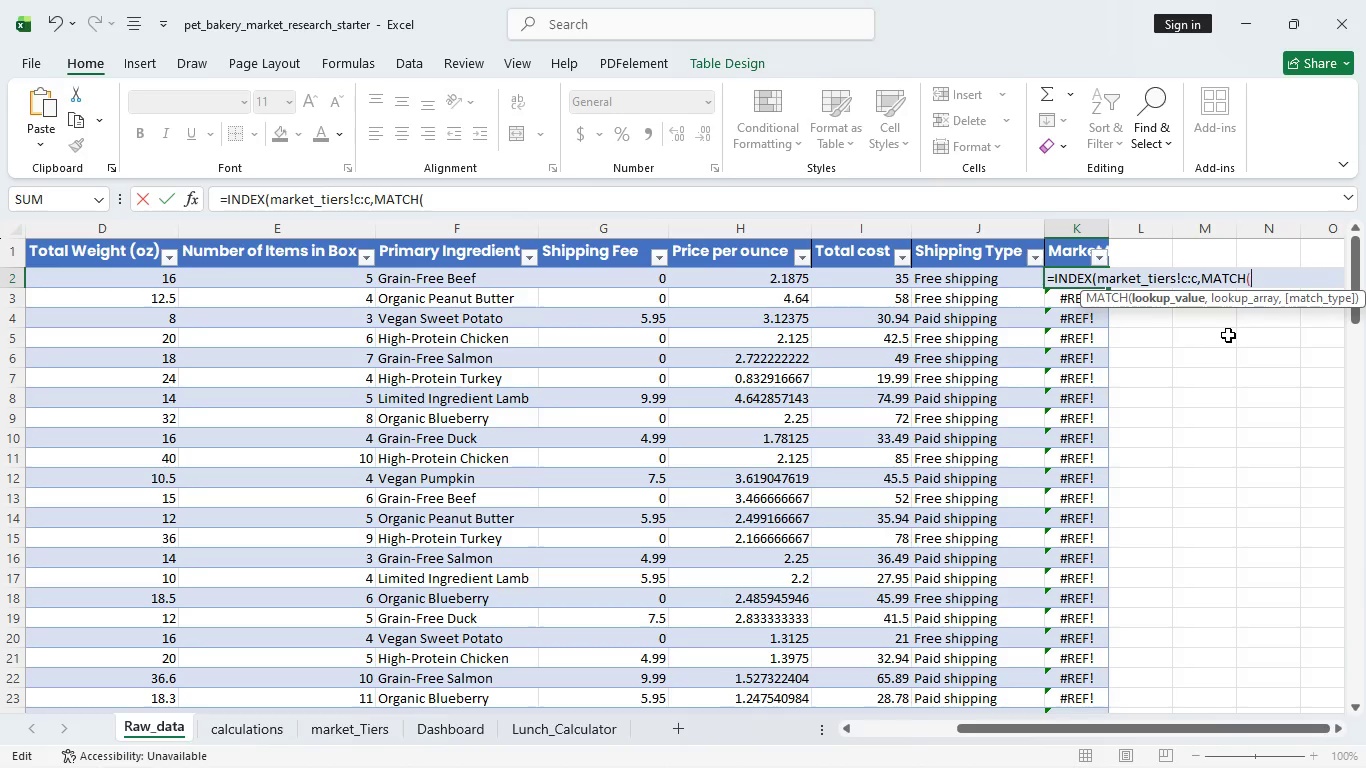 
key(BracketLeft)
 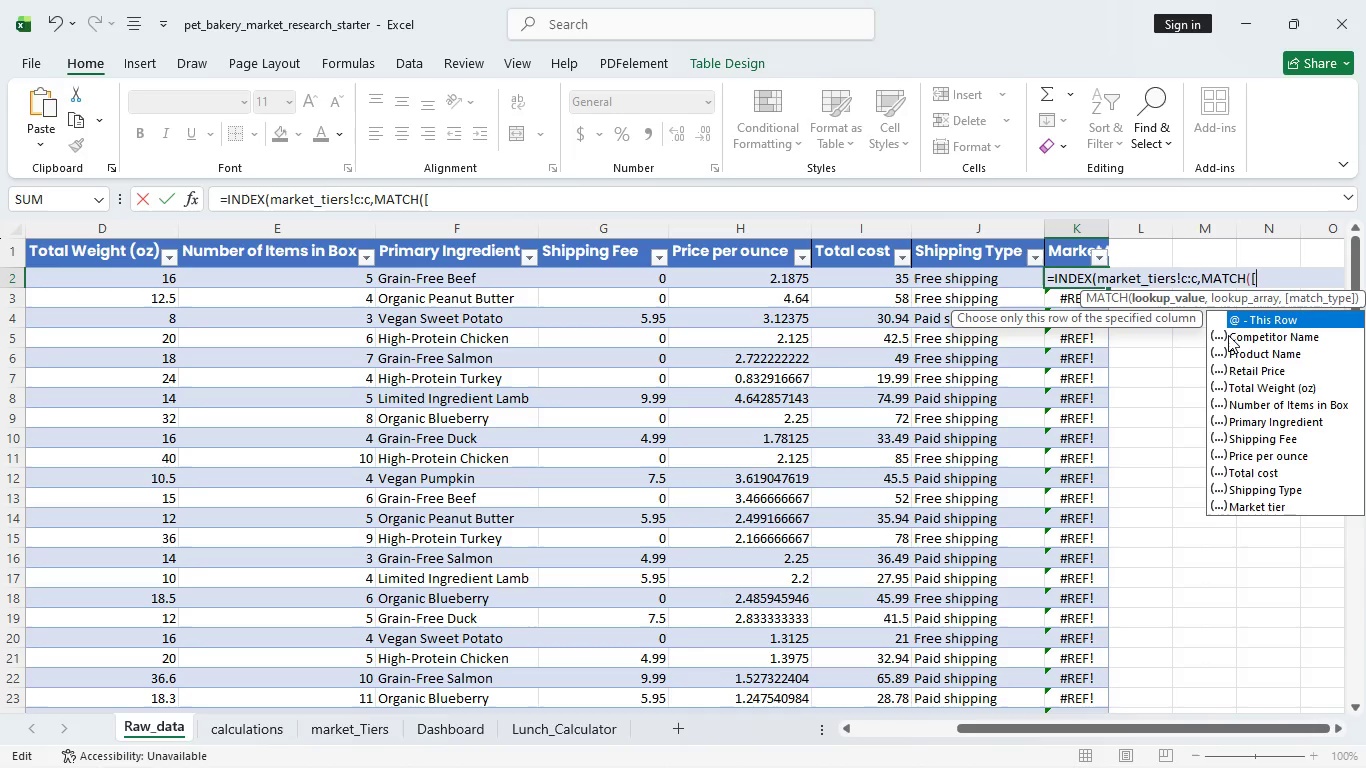 
wait(5.8)
 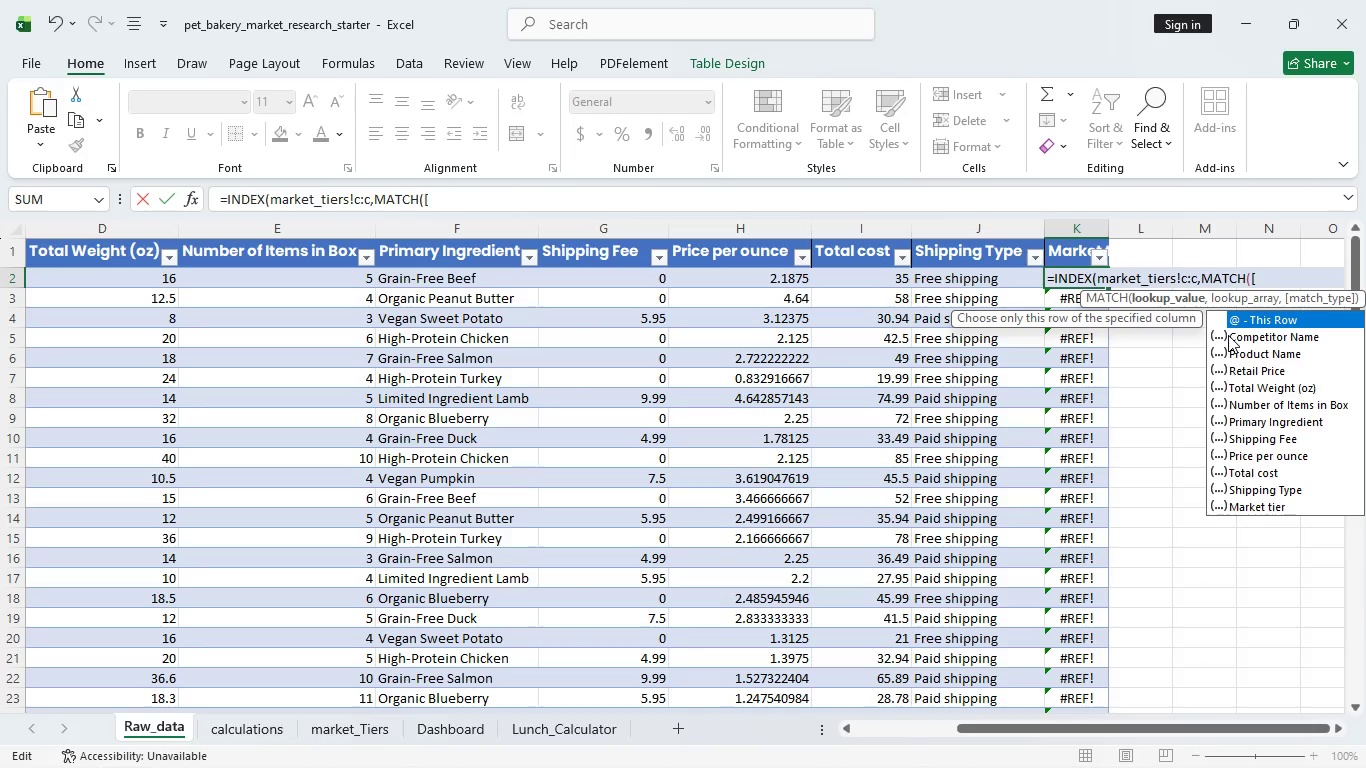 
key(Shift+2)
 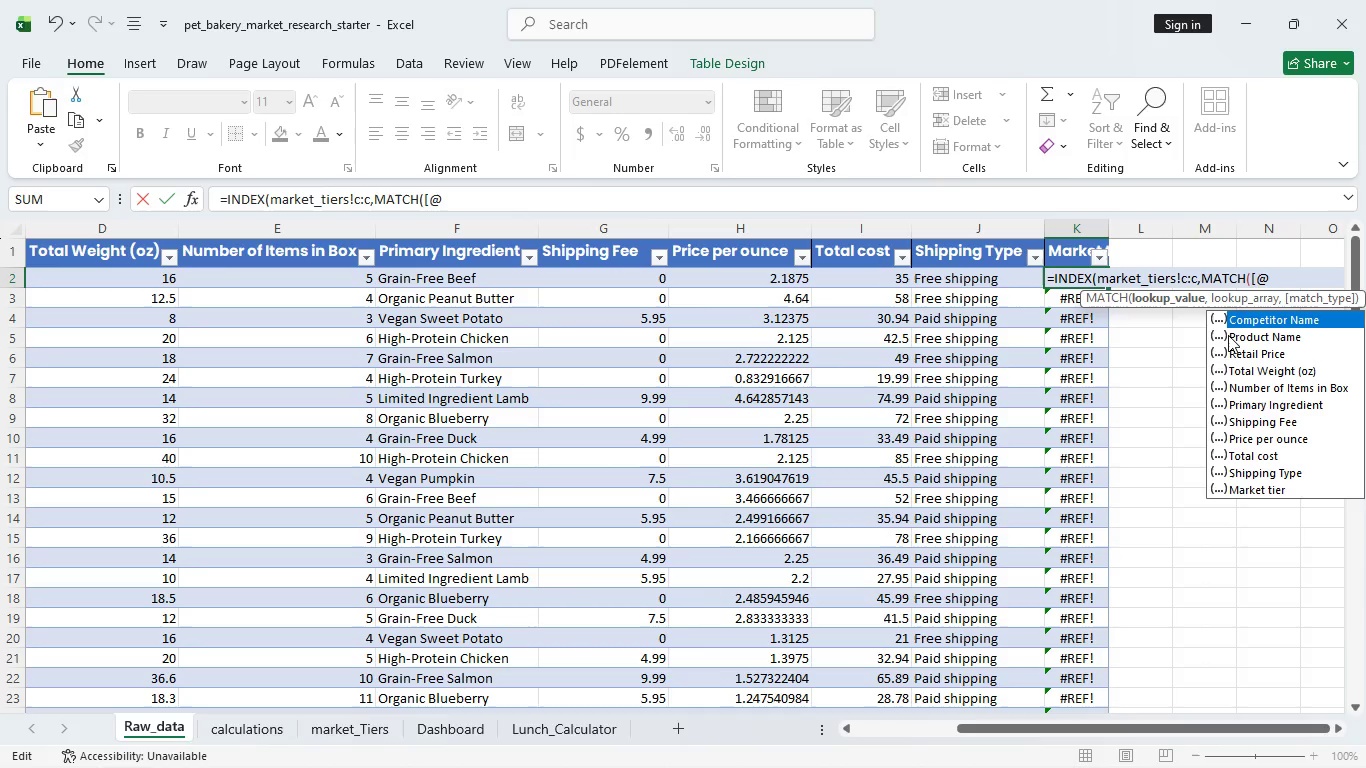 
wait(9.12)
 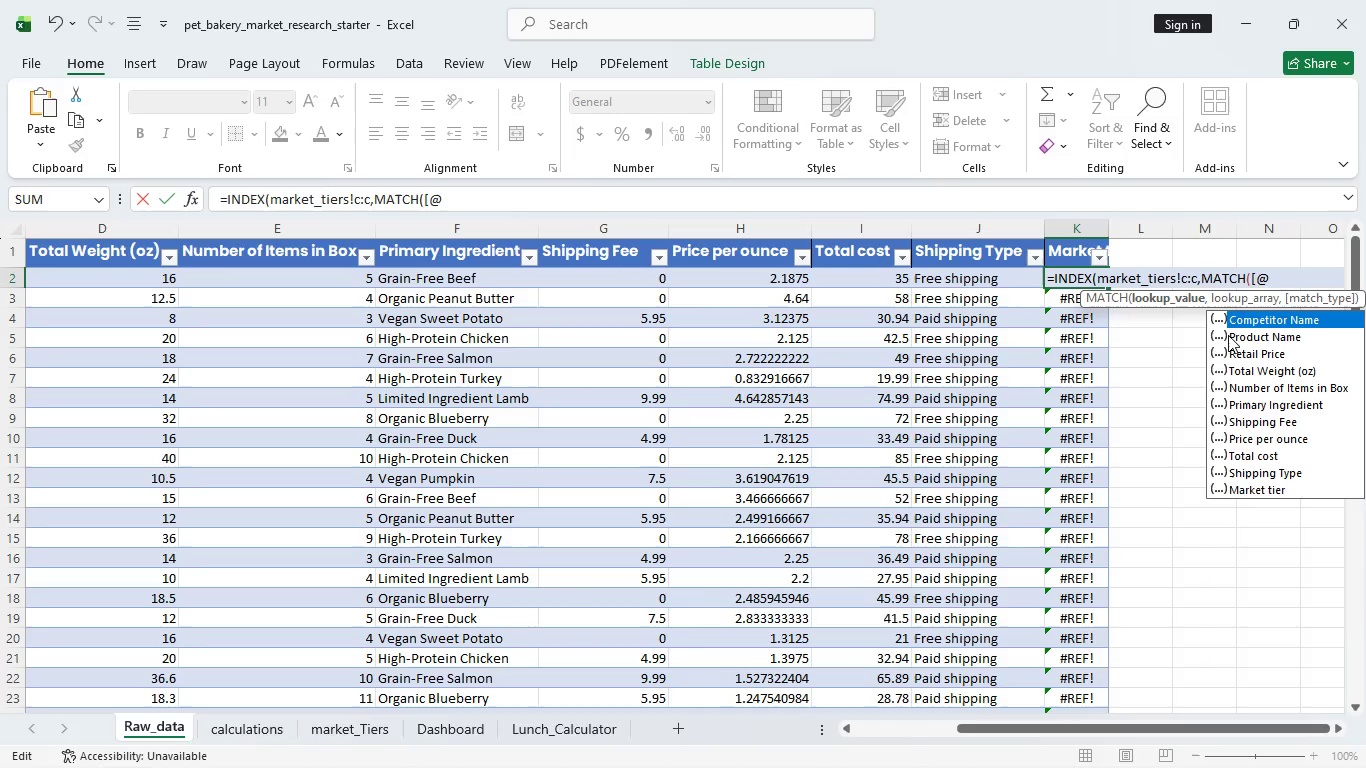 
key(BracketLeft)
 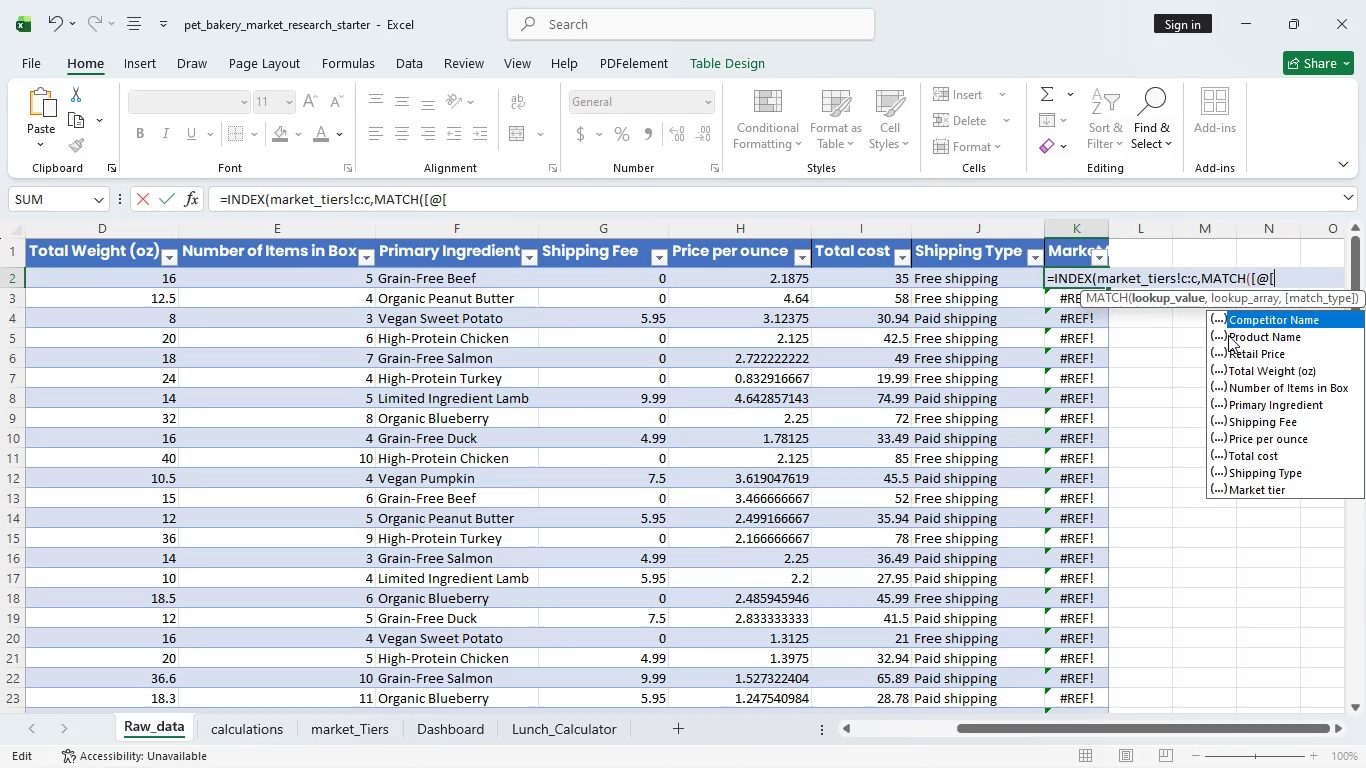 
type(retail)
 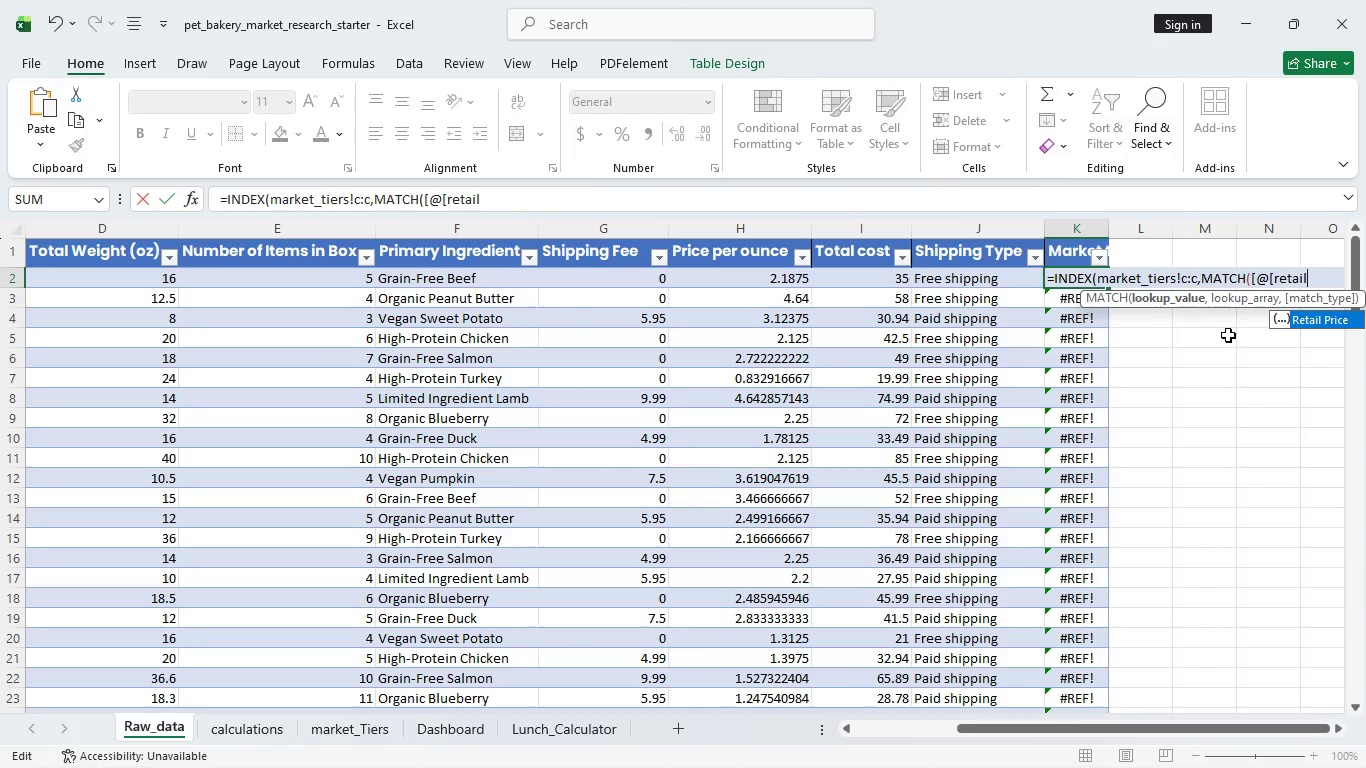 
wait(5.02)
 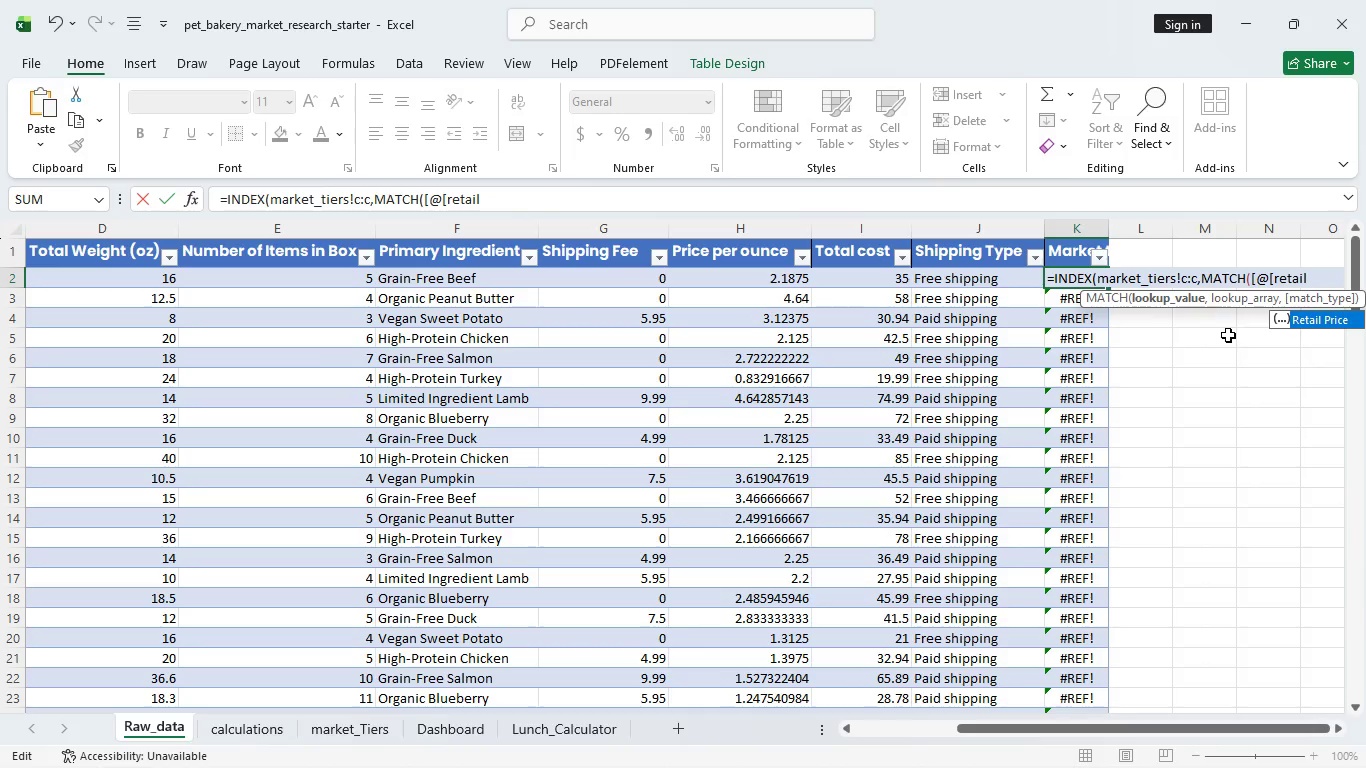 
key(Space)
 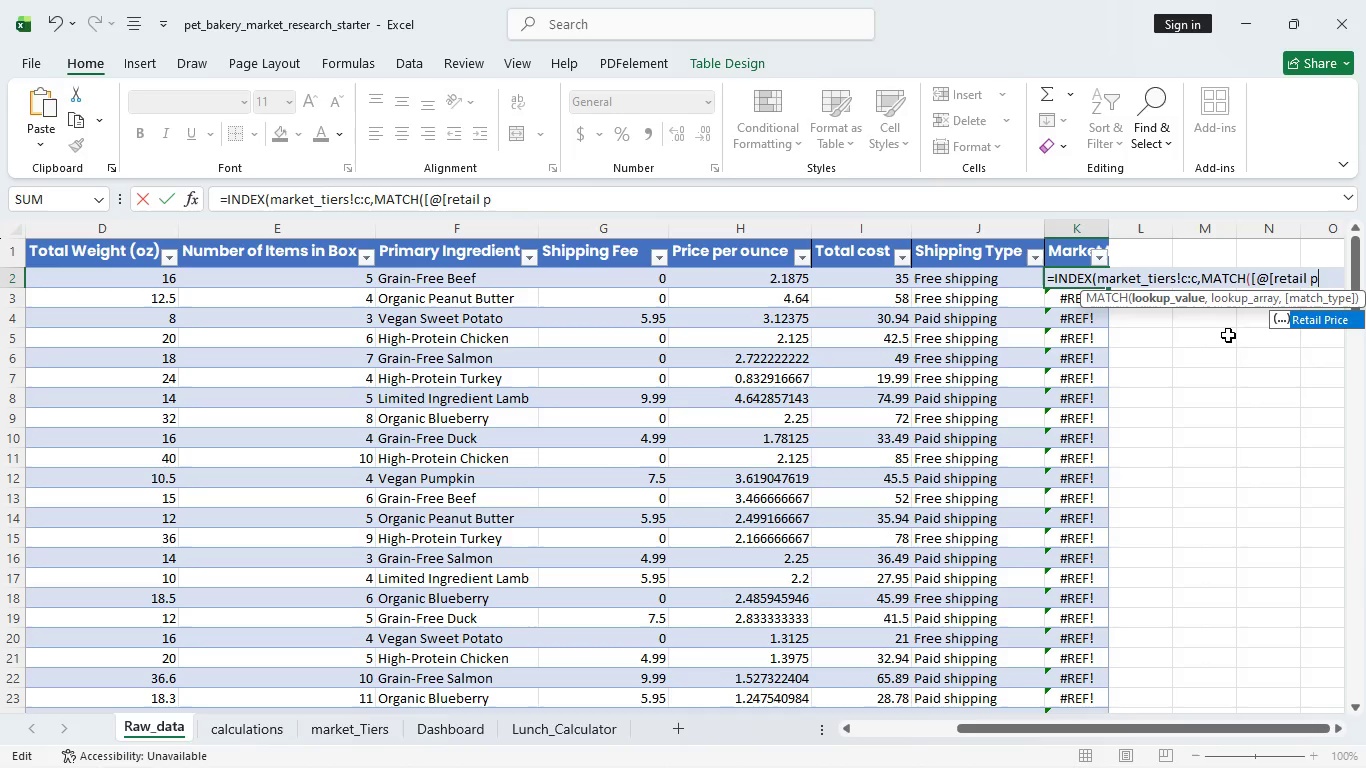 
key(P)
 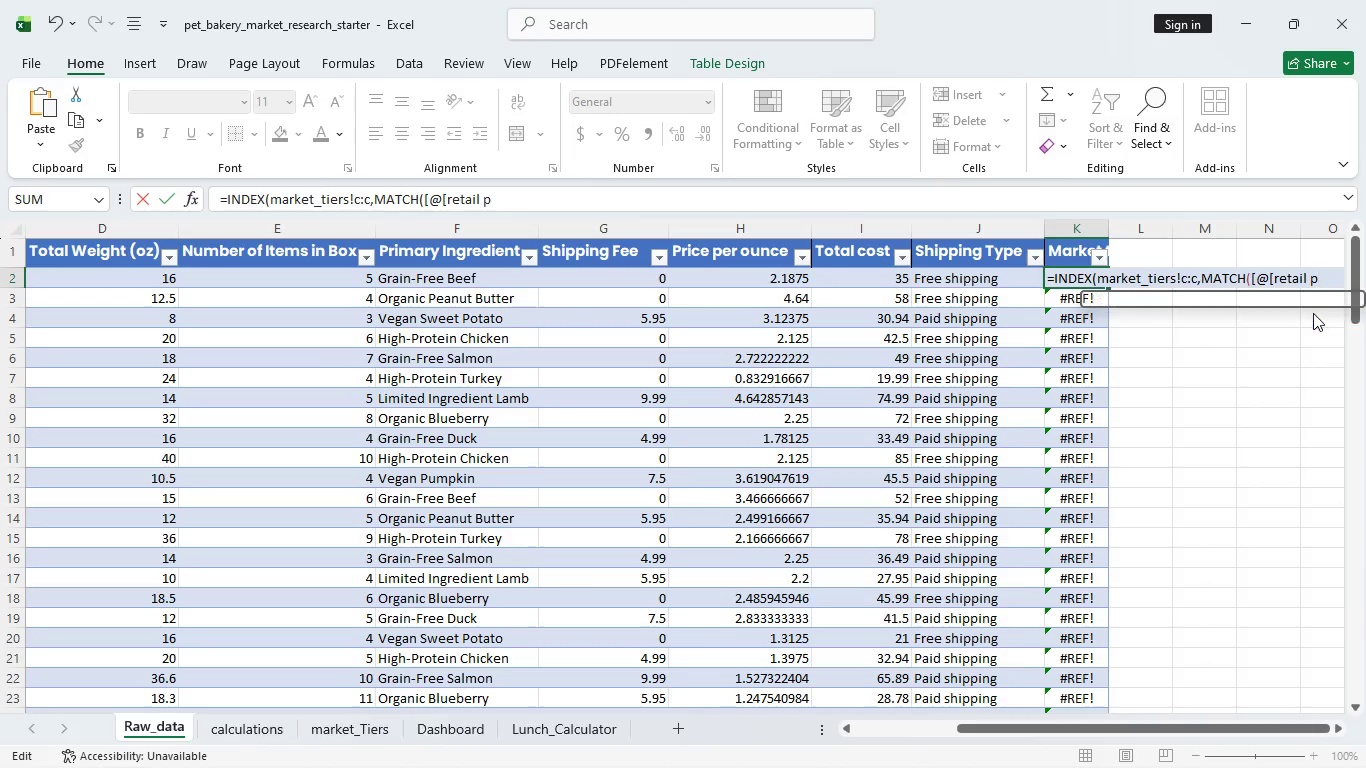 
double_click([1313, 313])
 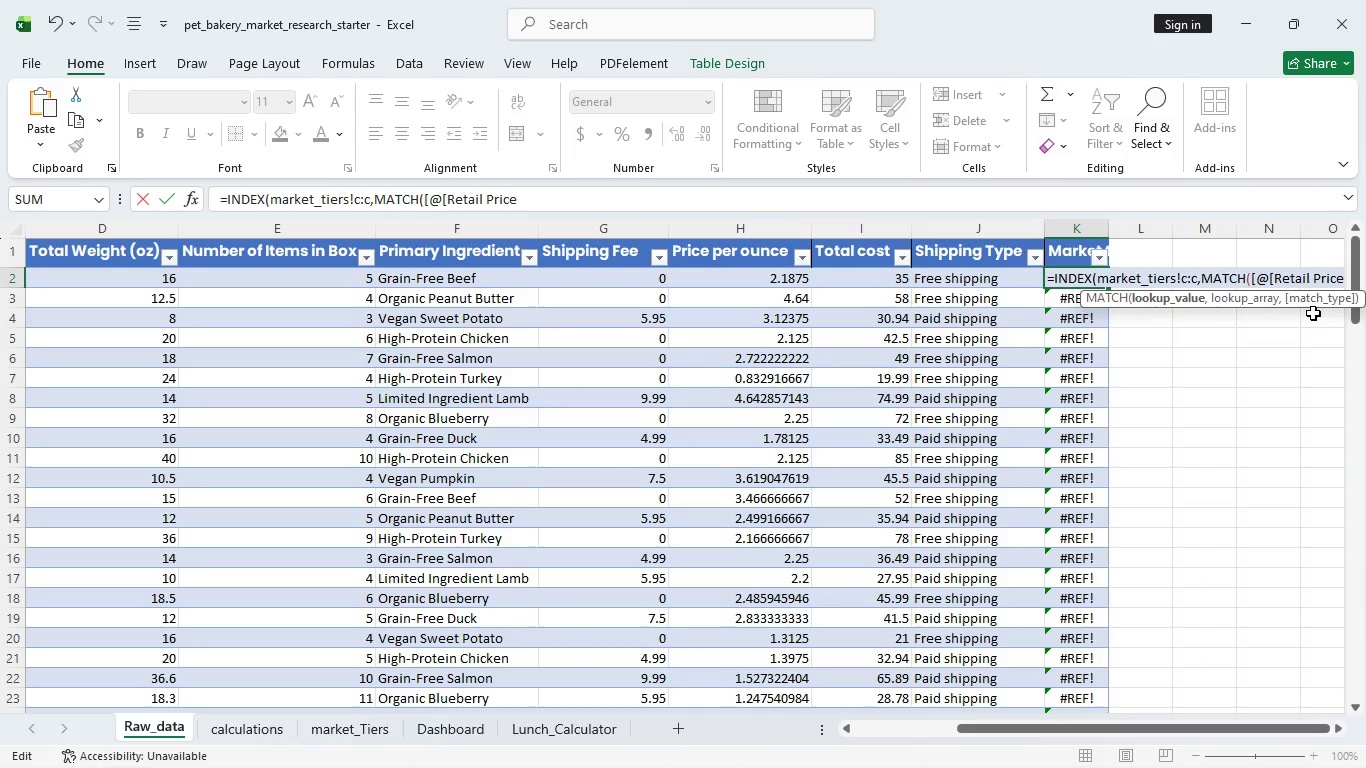 
left_click([1313, 313])
 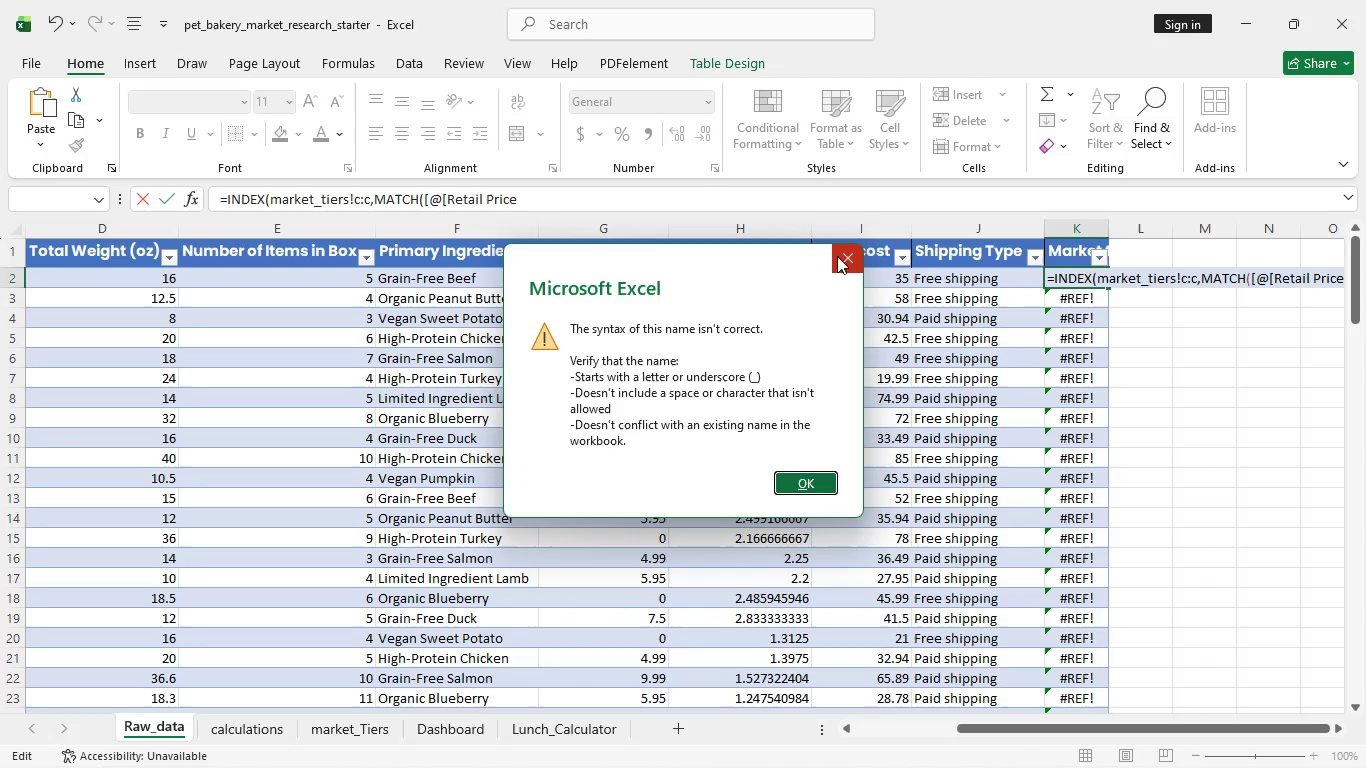 
left_click([837, 256])
 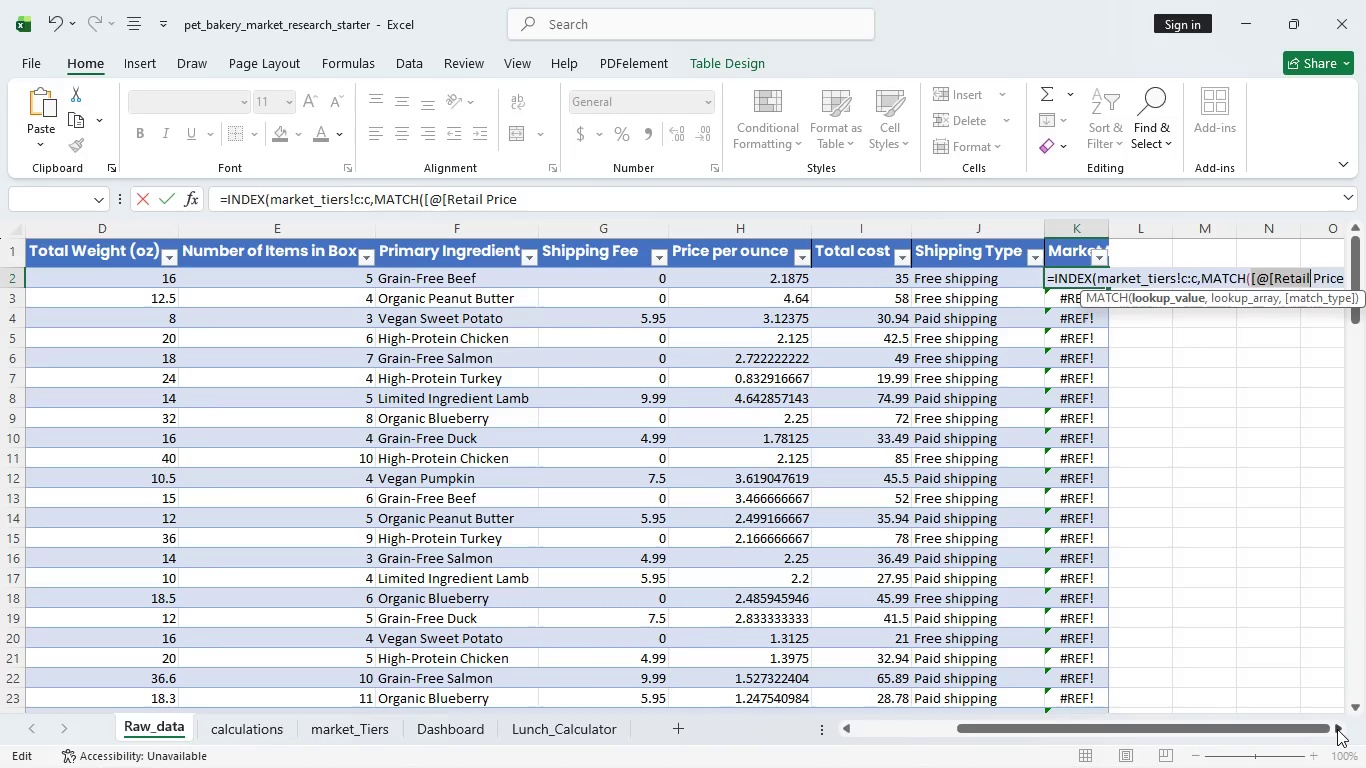 
double_click([1337, 729])
 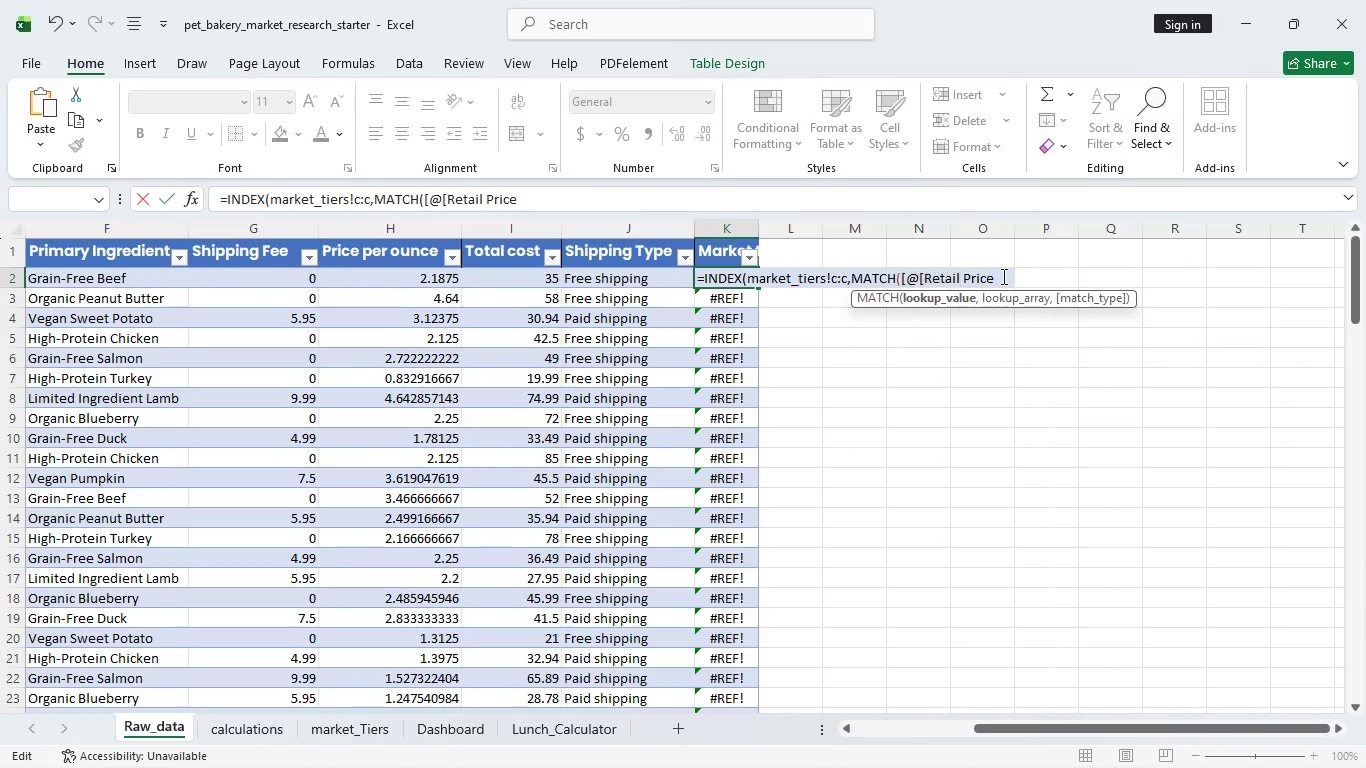 
left_click([1002, 276])
 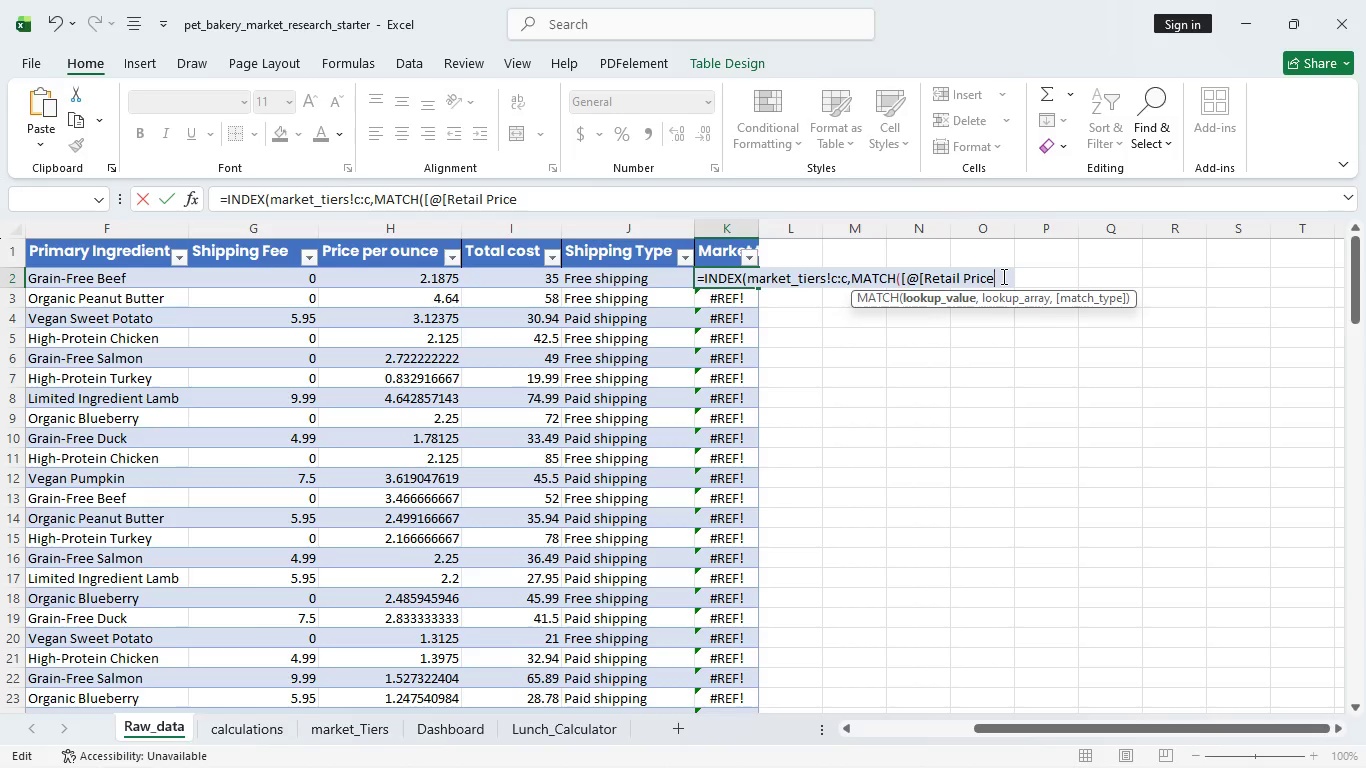 
wait(28.12)
 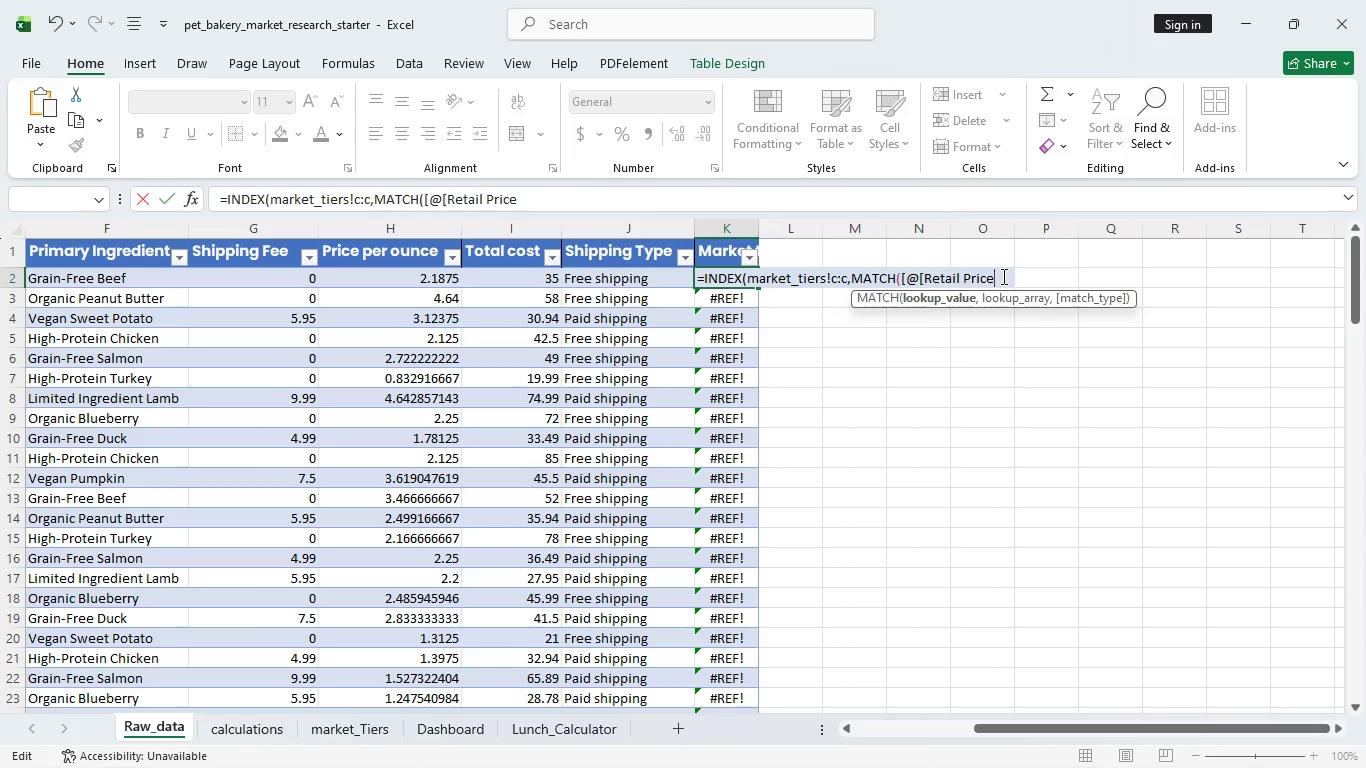 
key(BracketRight)
 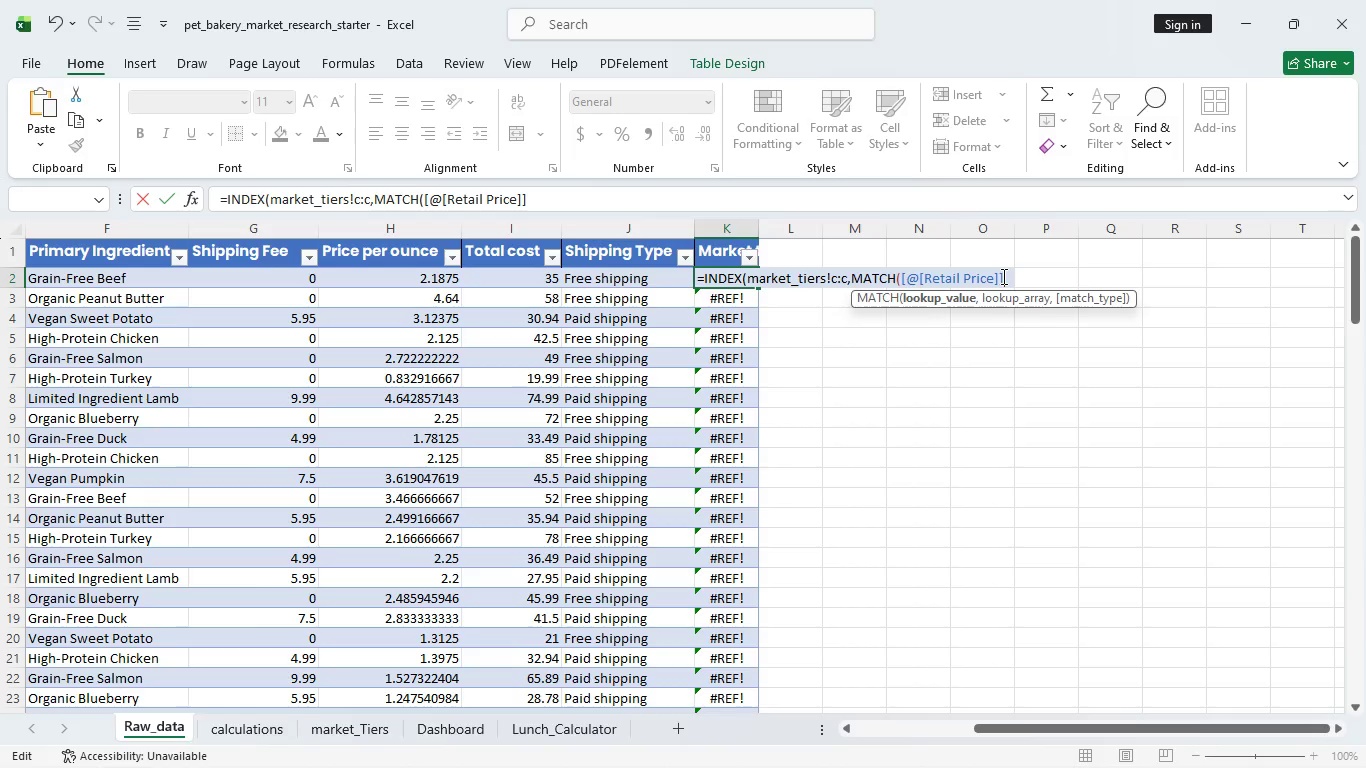 
key(BracketRight)
 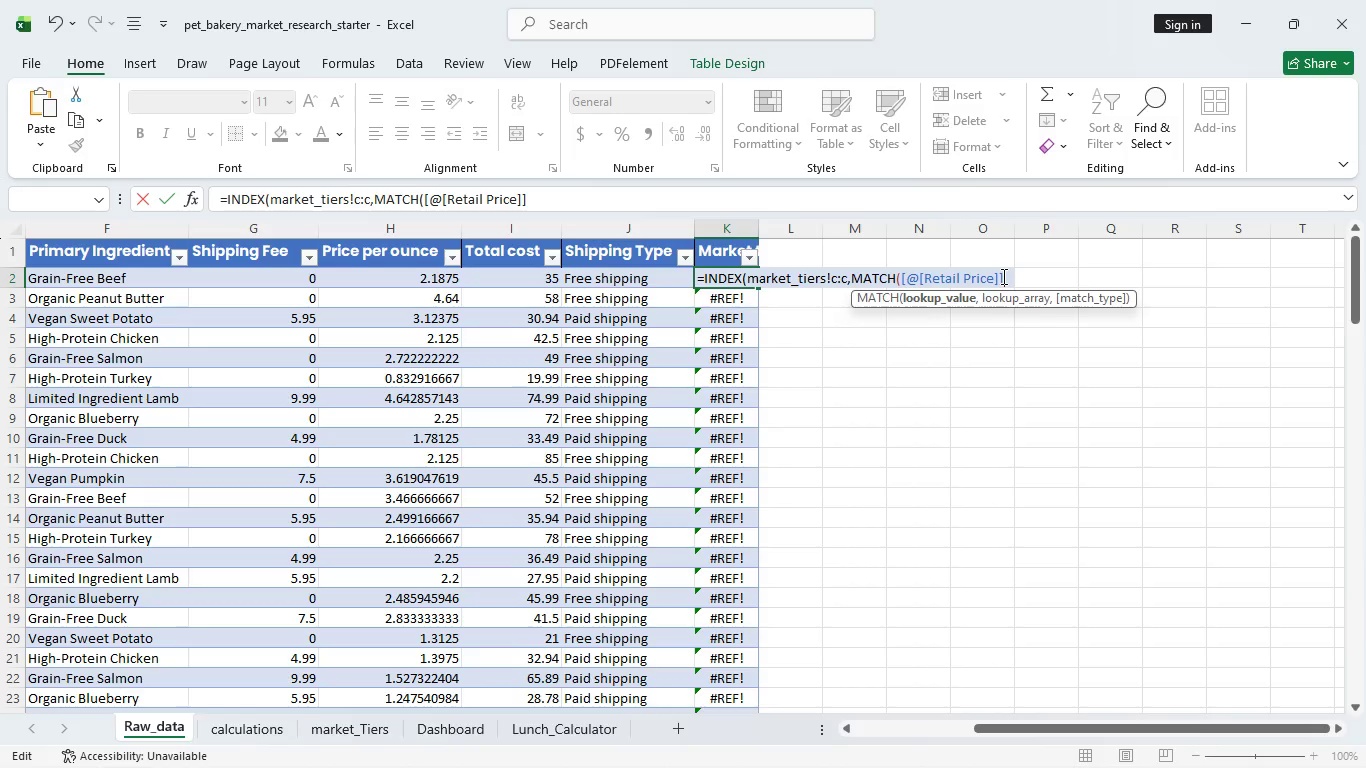 
wait(8.72)
 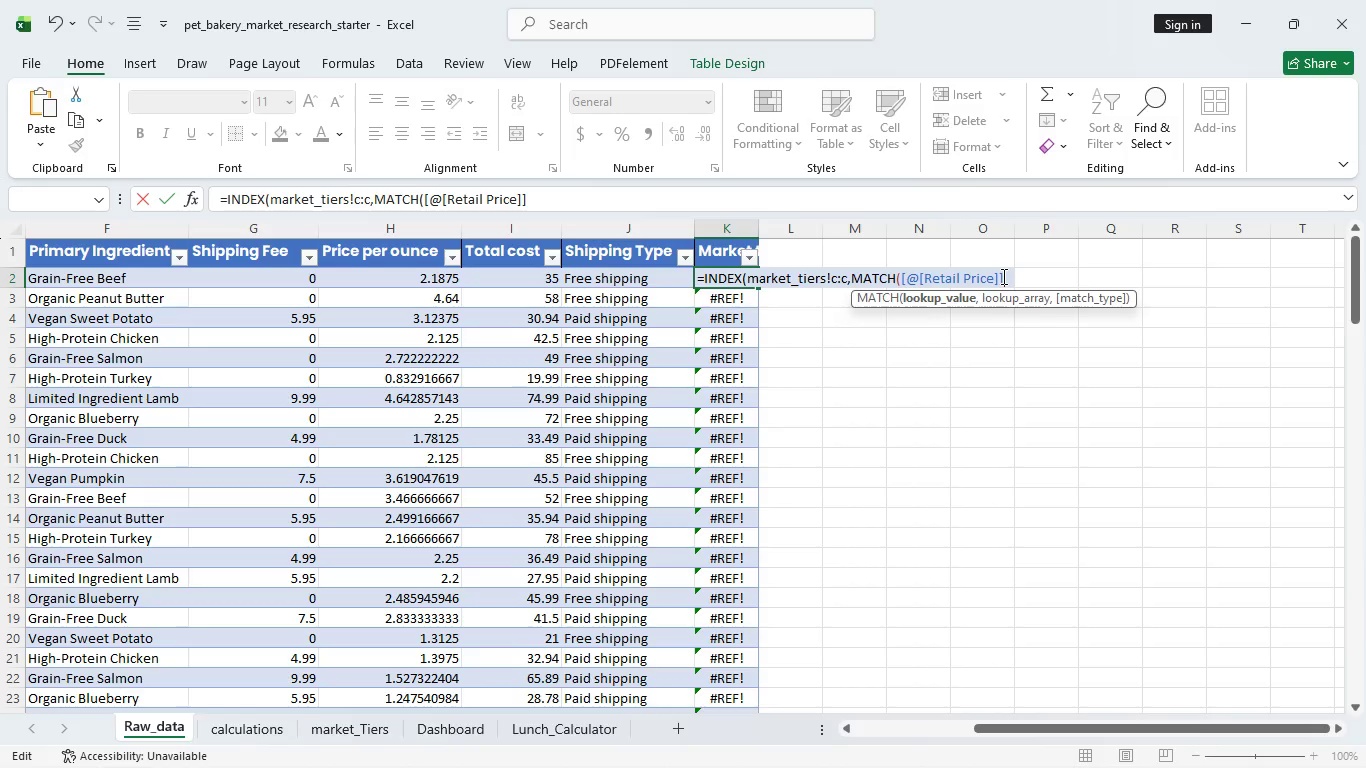 
key(Comma)
 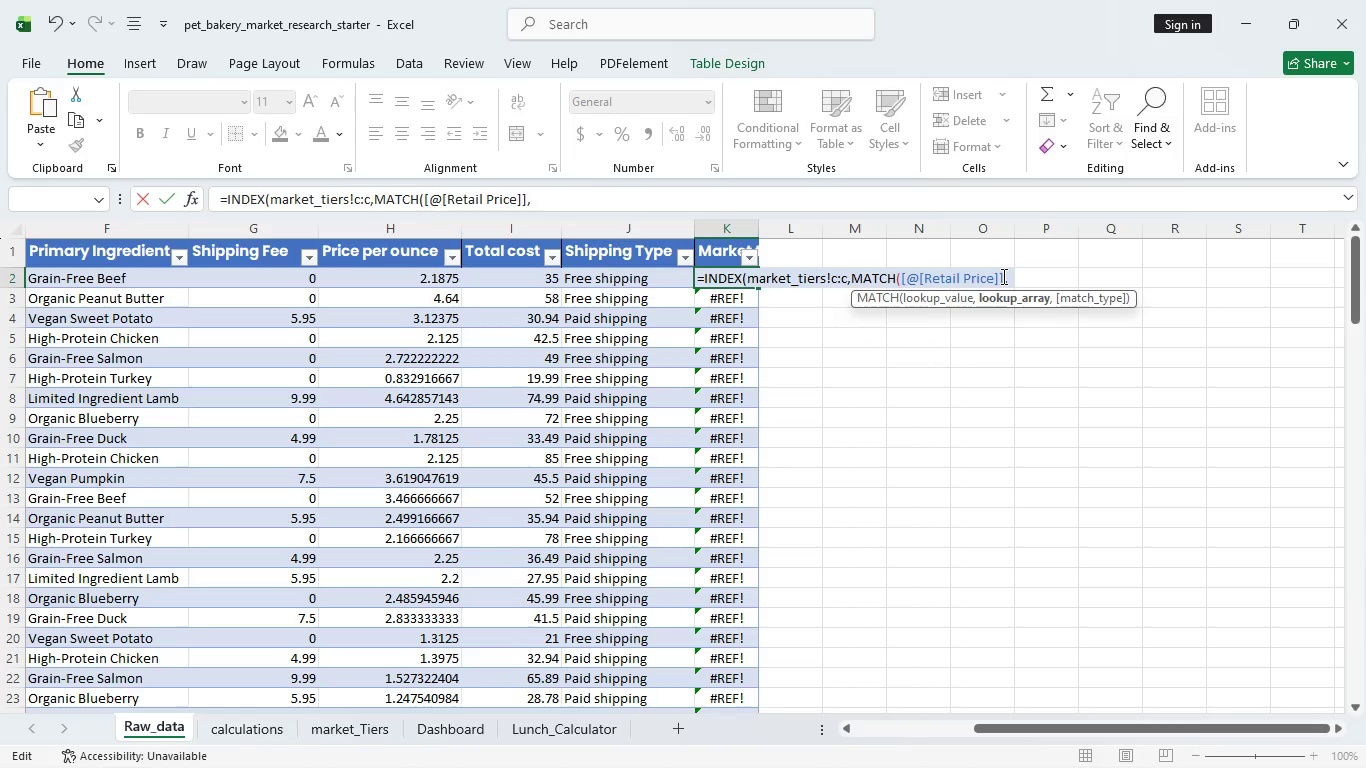 
type(market)
 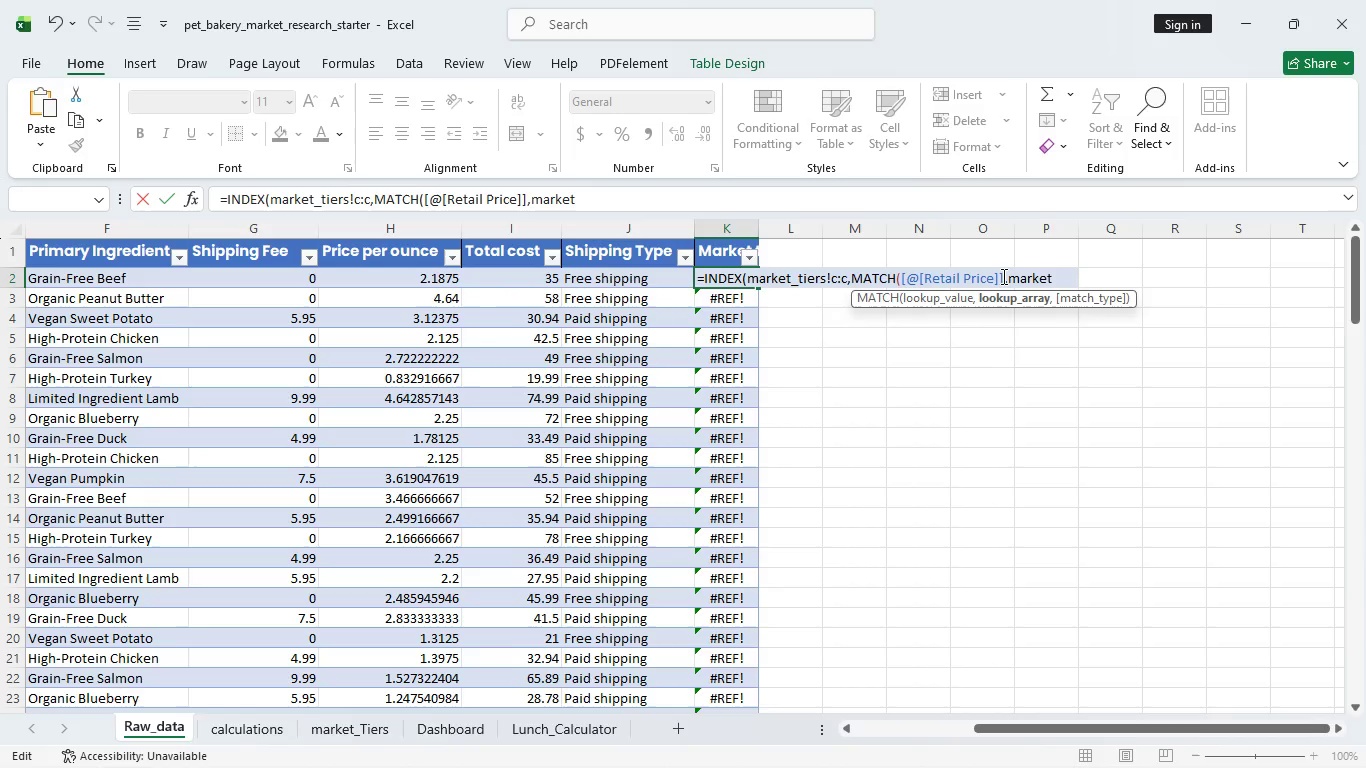 
key(Shift+Minus)
 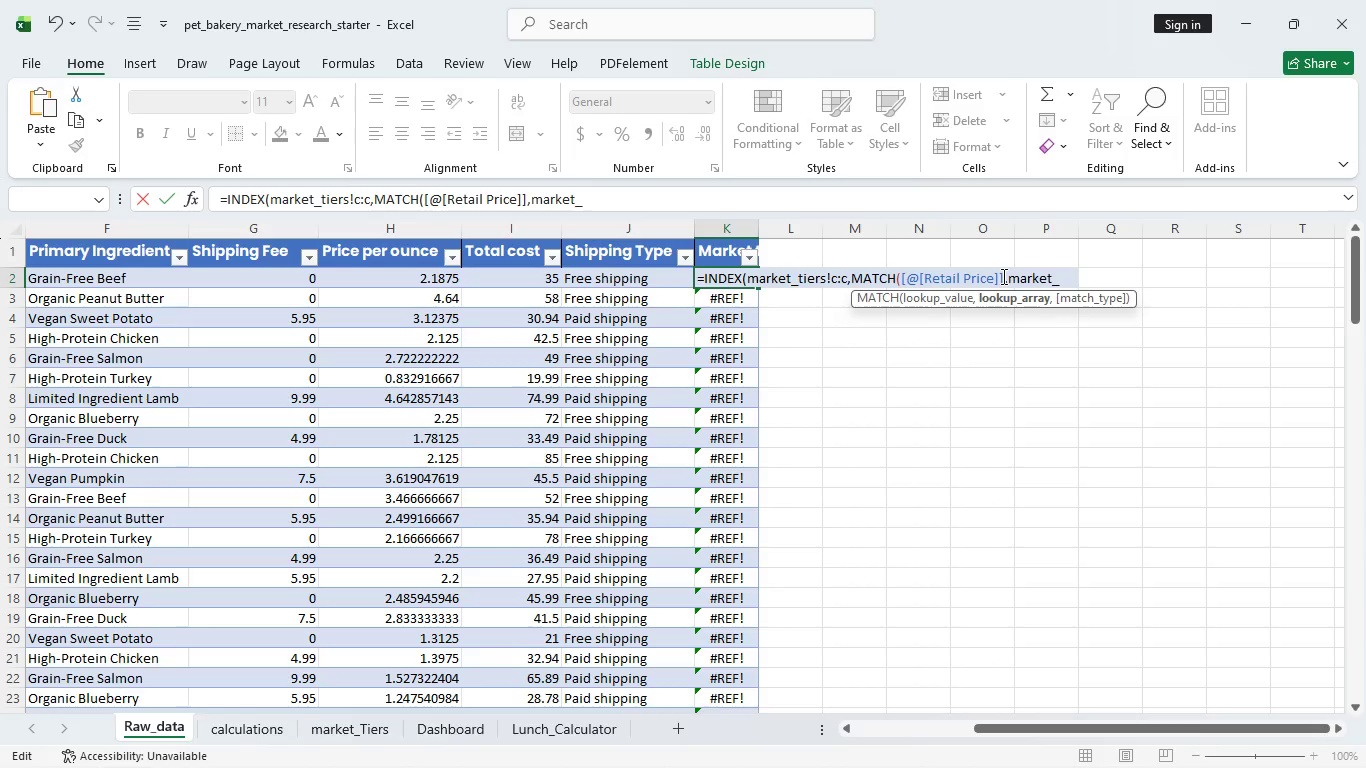 
wait(6.0)
 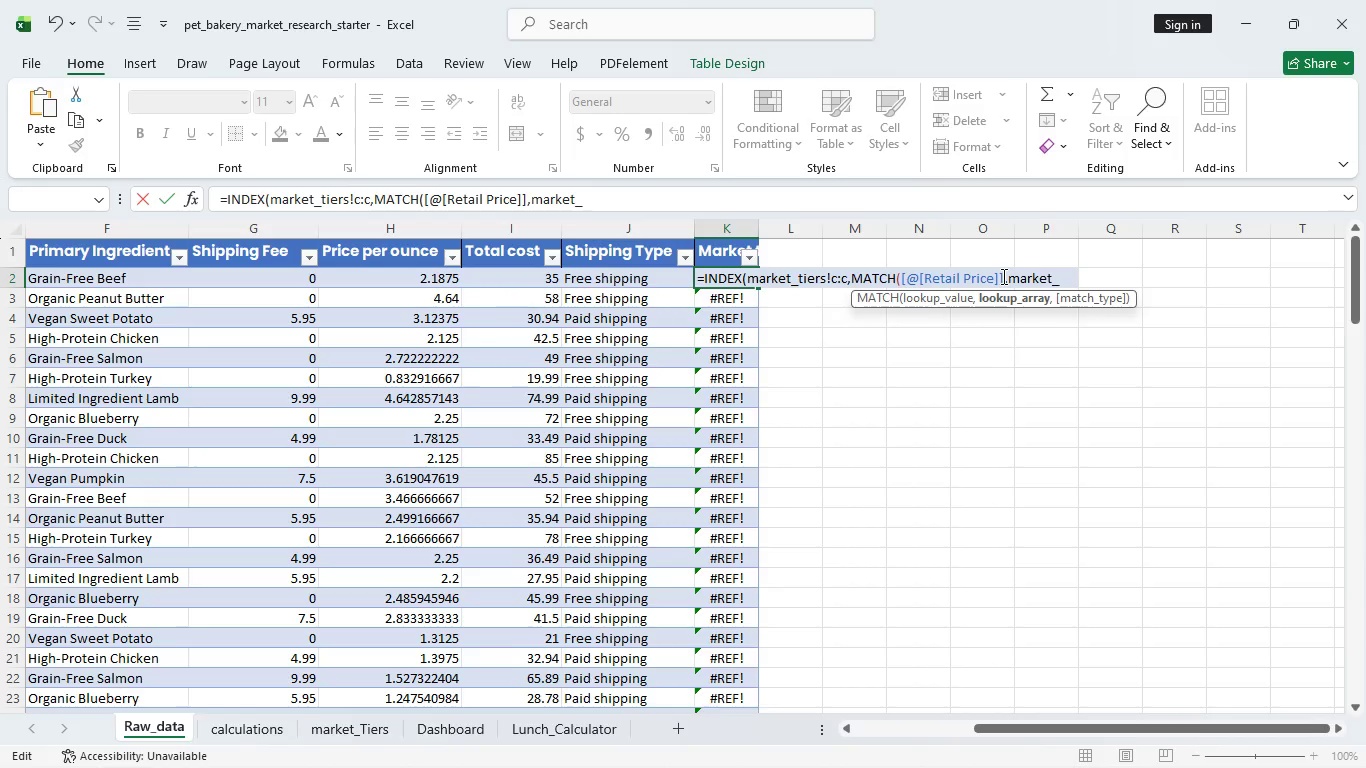 
type(tier)
 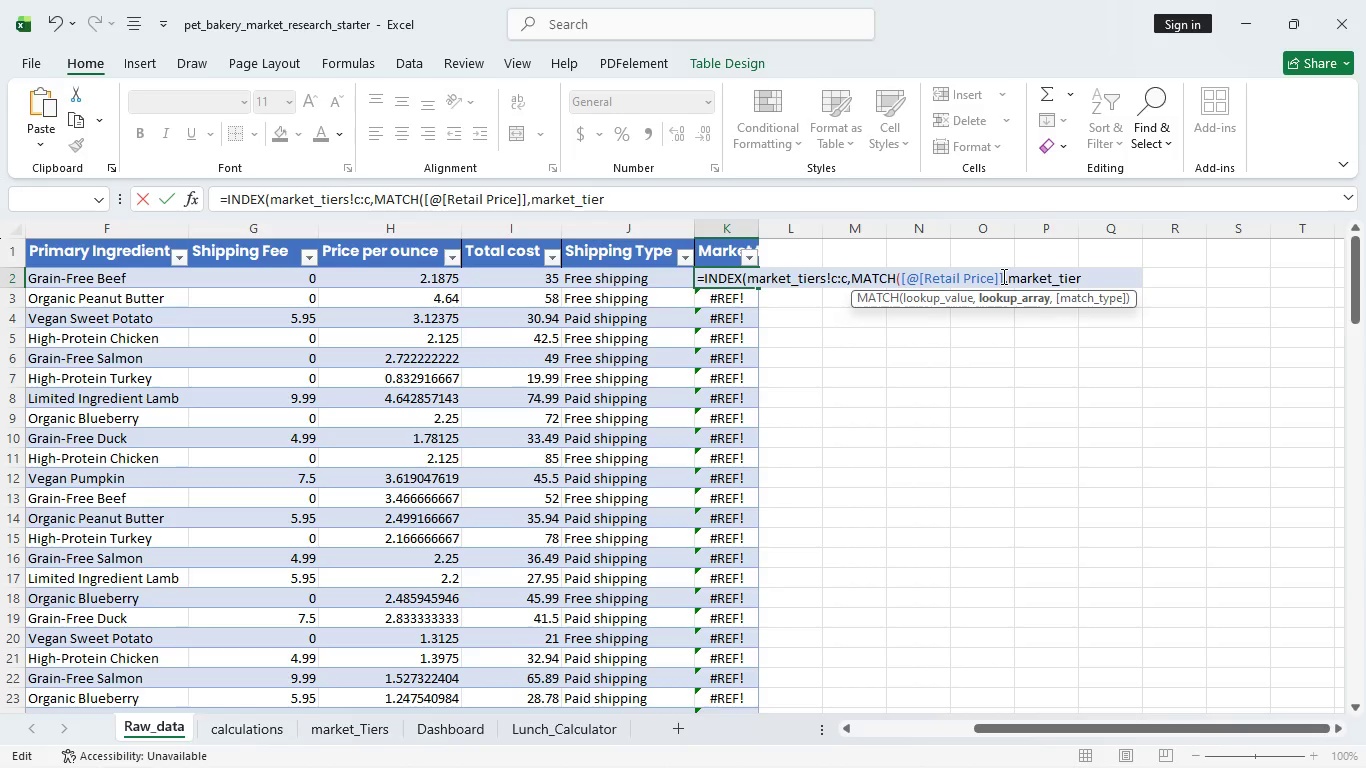 
wait(5.28)
 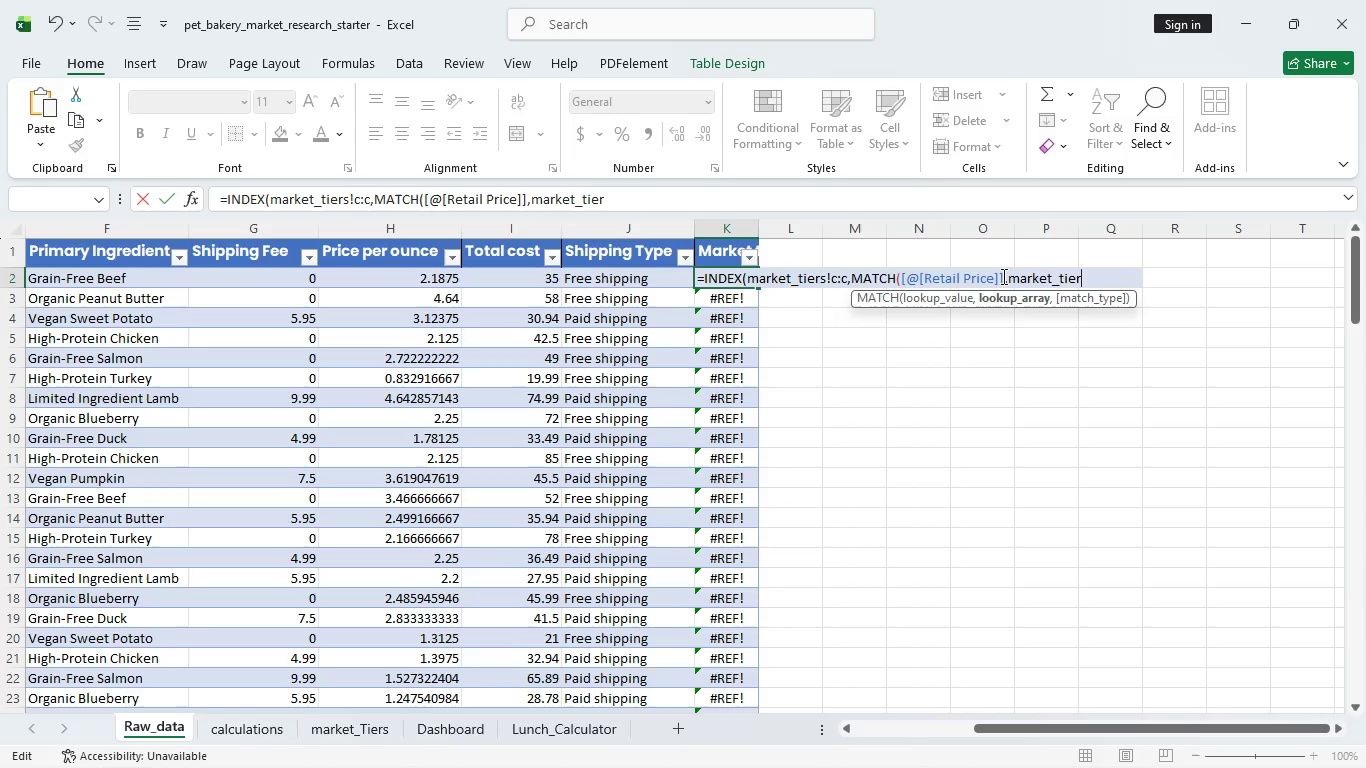 
type(s1)
key(Backspace)
type(!)
 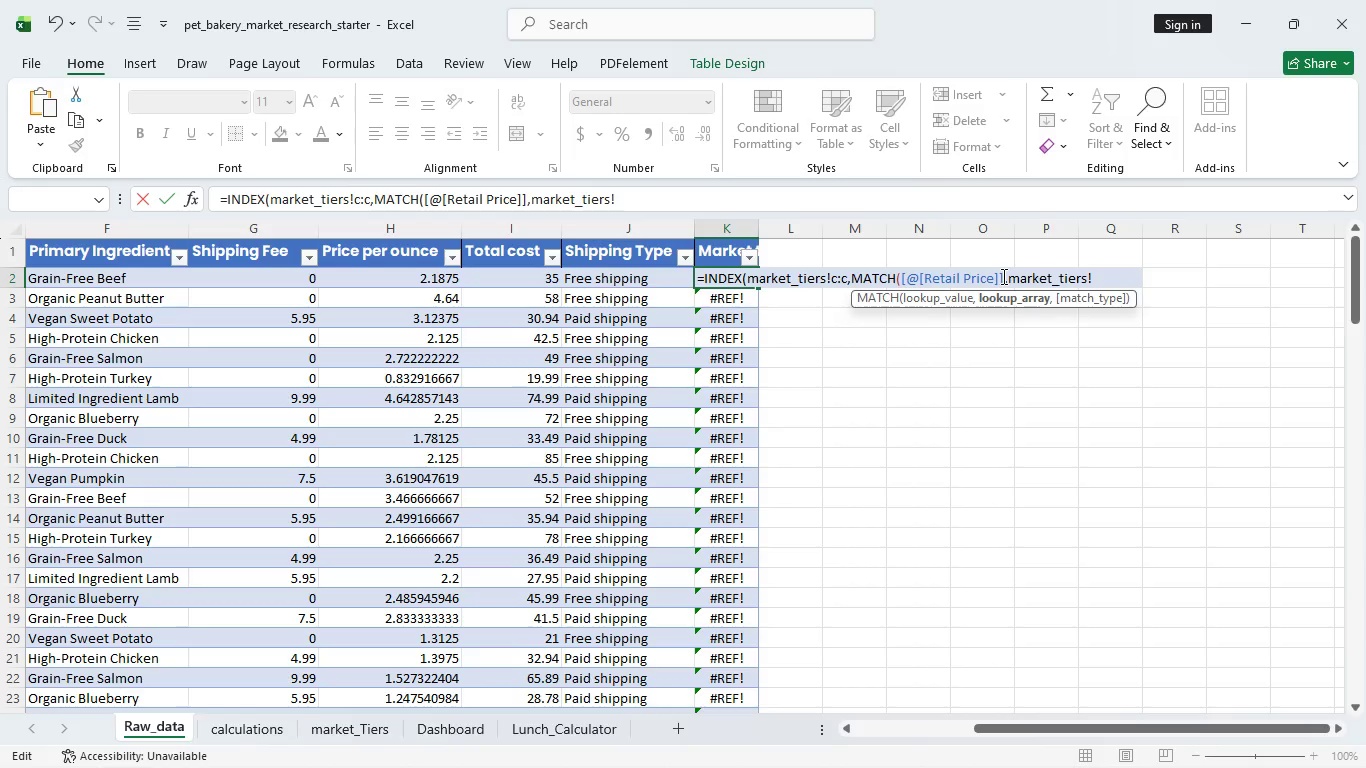 
hold_key(key=CapsLock, duration=0.59)
 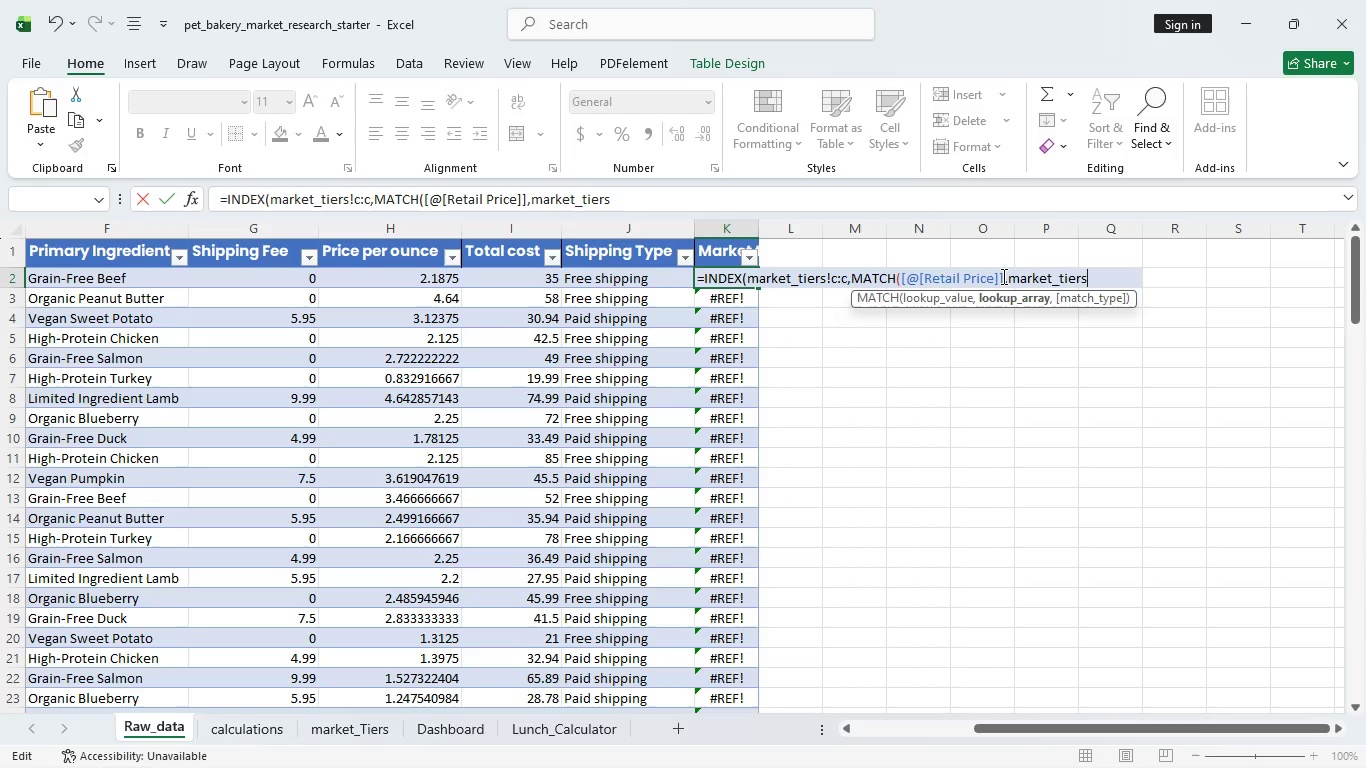 
key(A)
 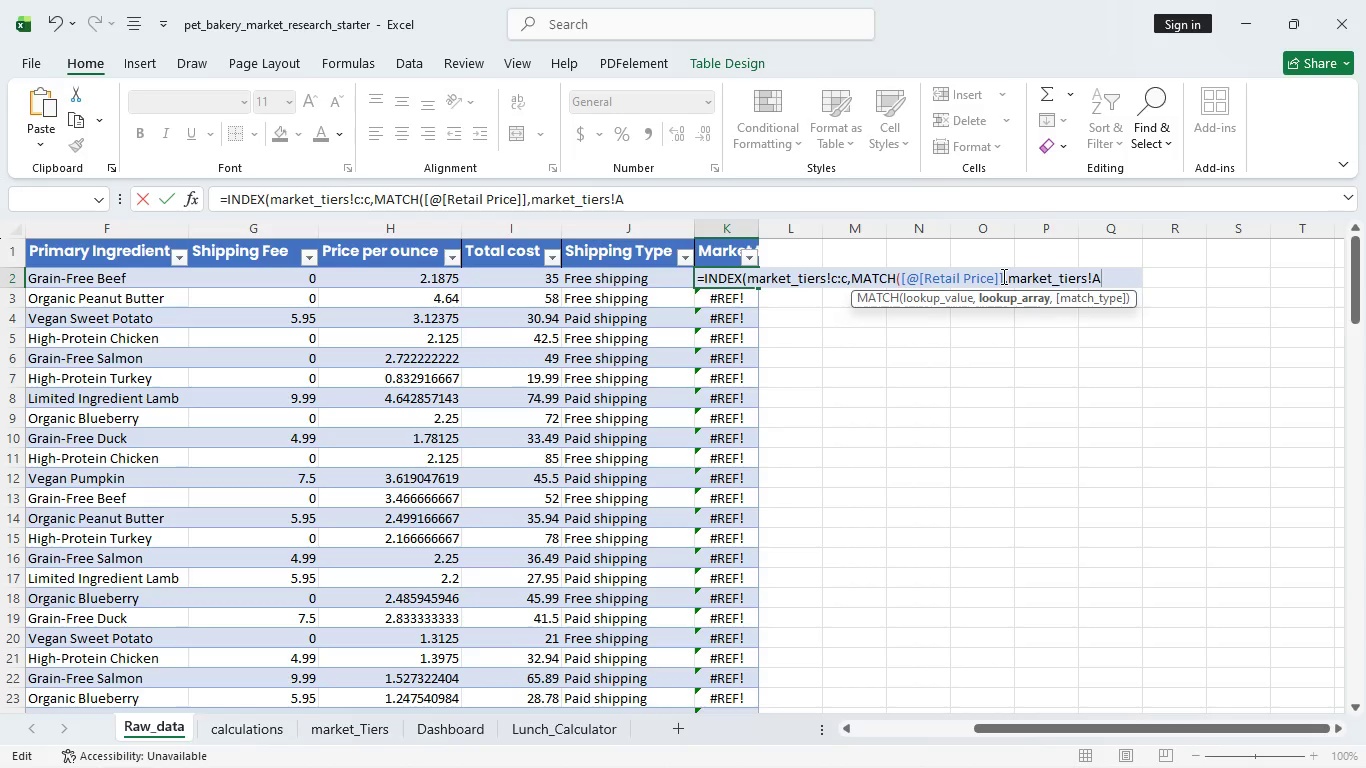 
key(Shift+Semicolon)
 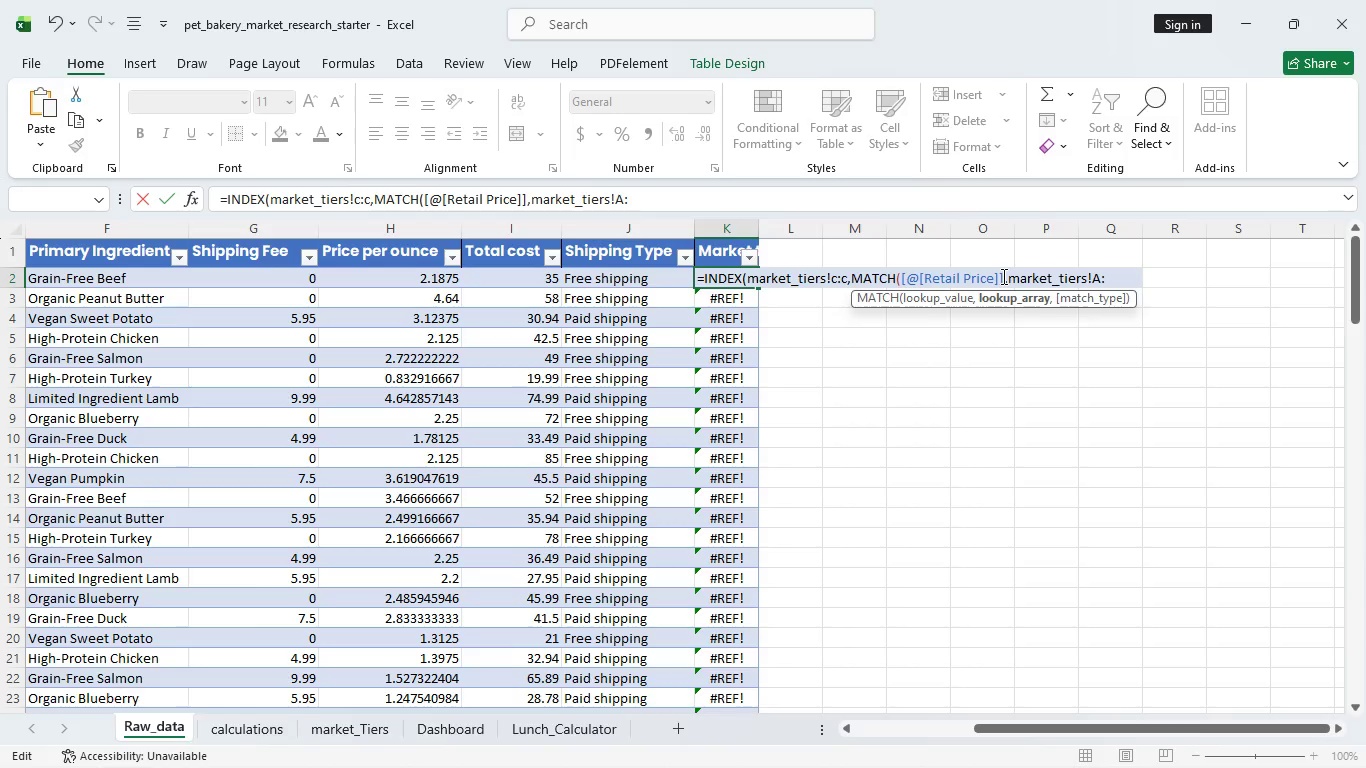 
key(Shift+A)
 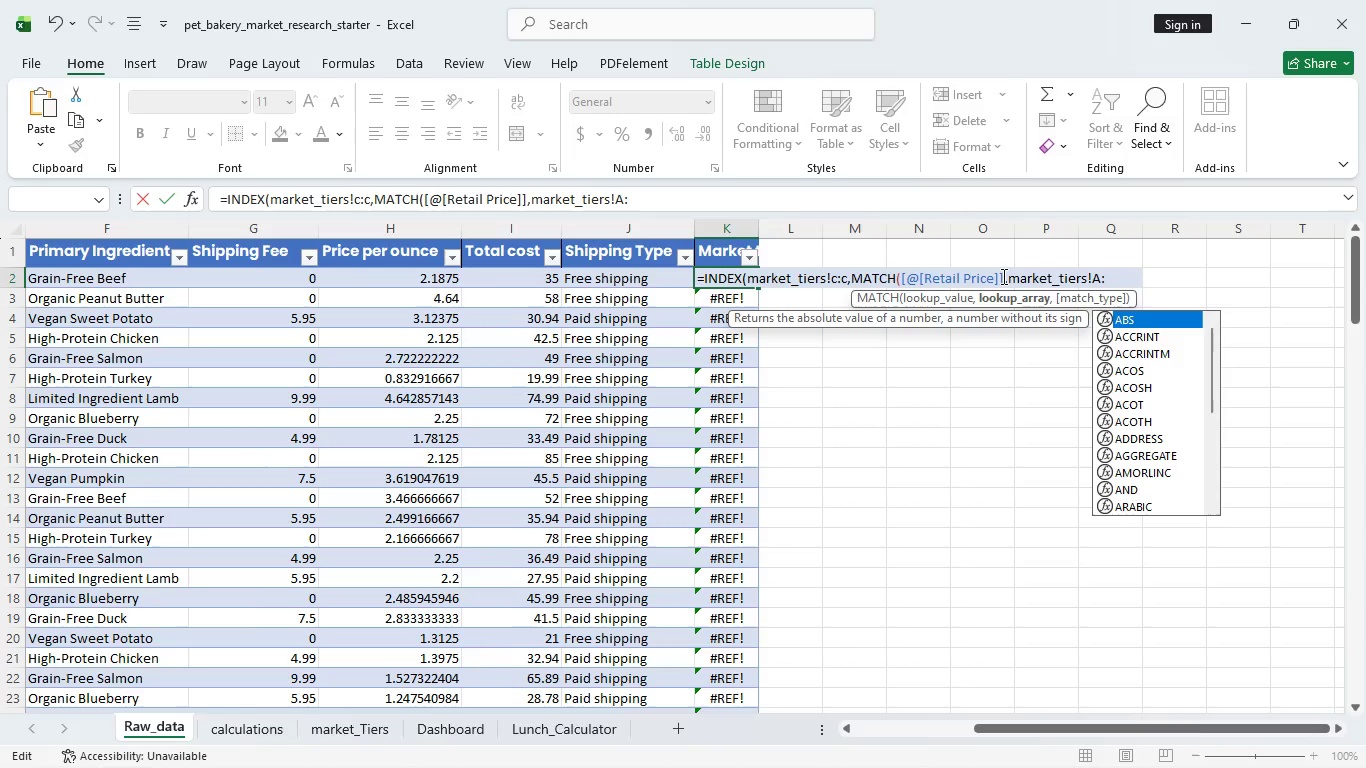 
key(Backspace)
 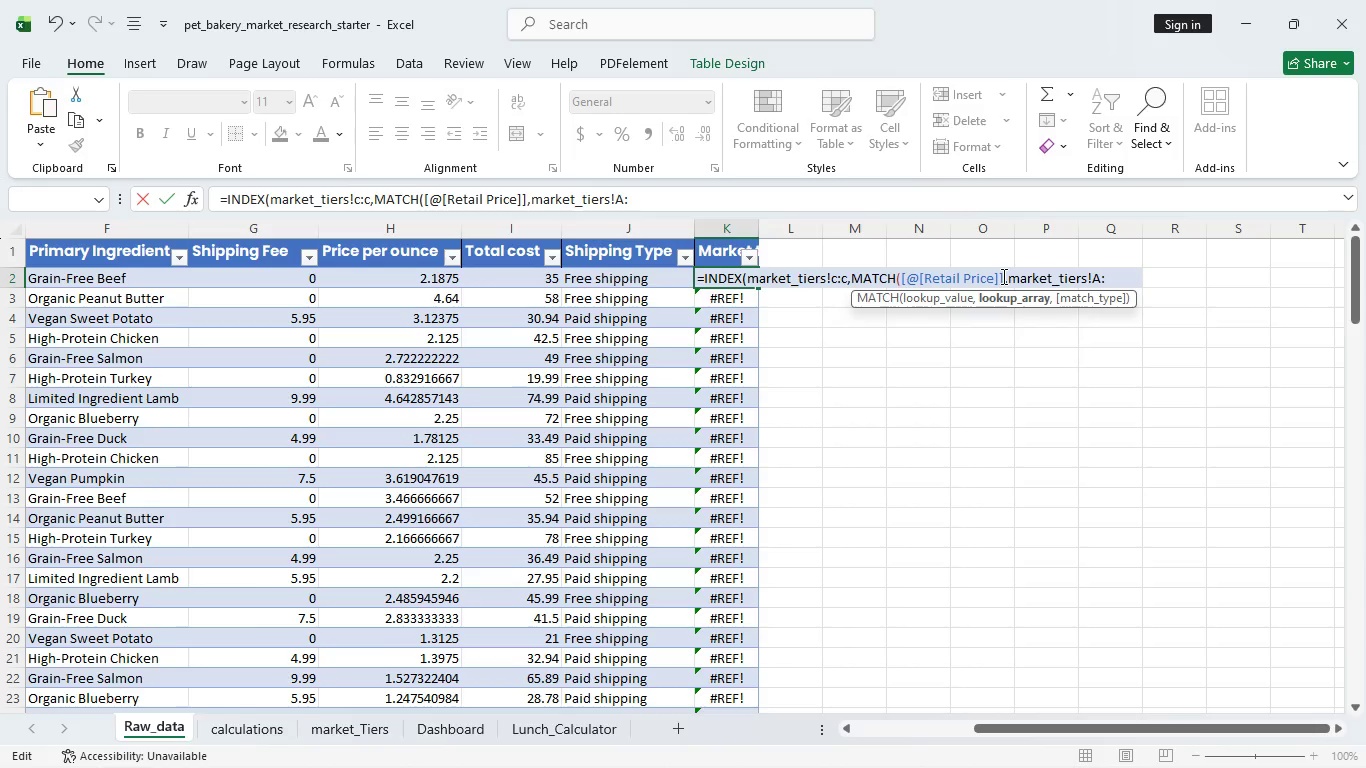 
key(CapsLock)
 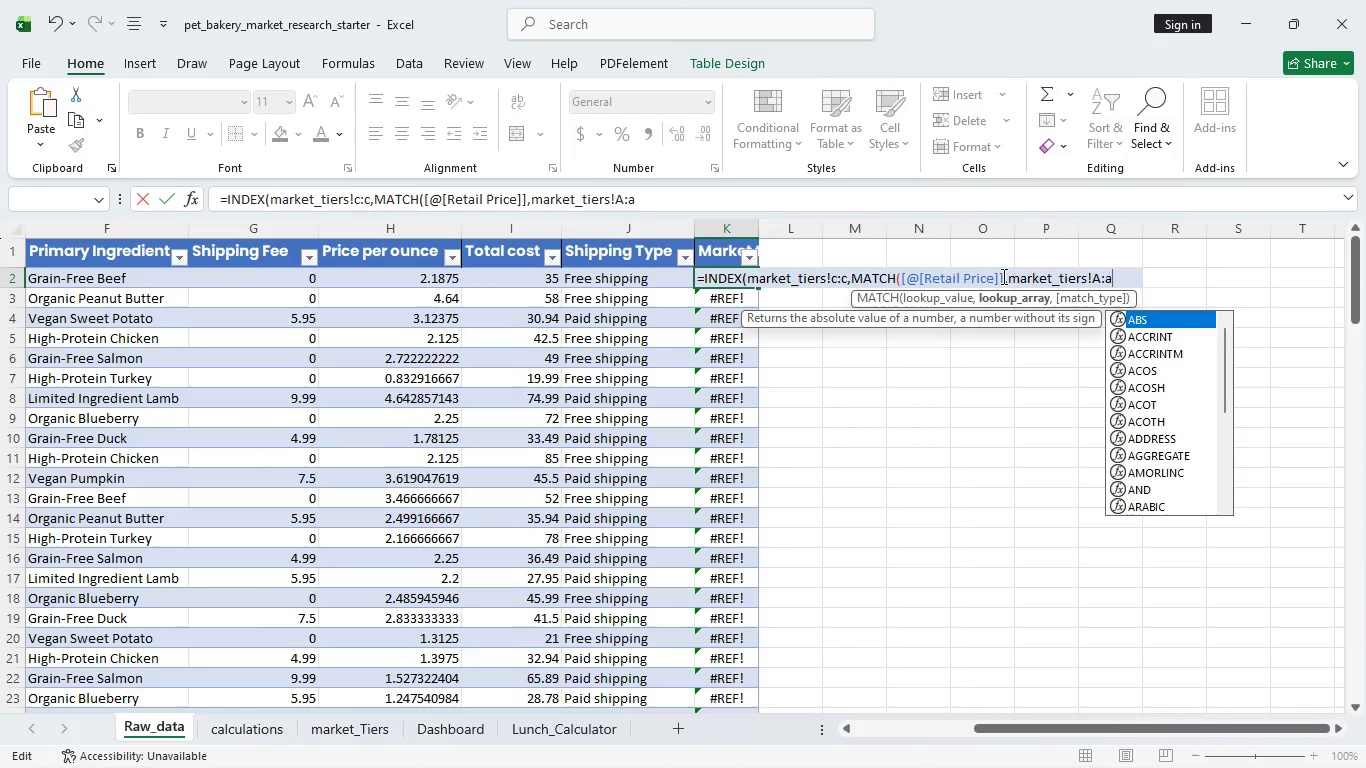 
key(A)
 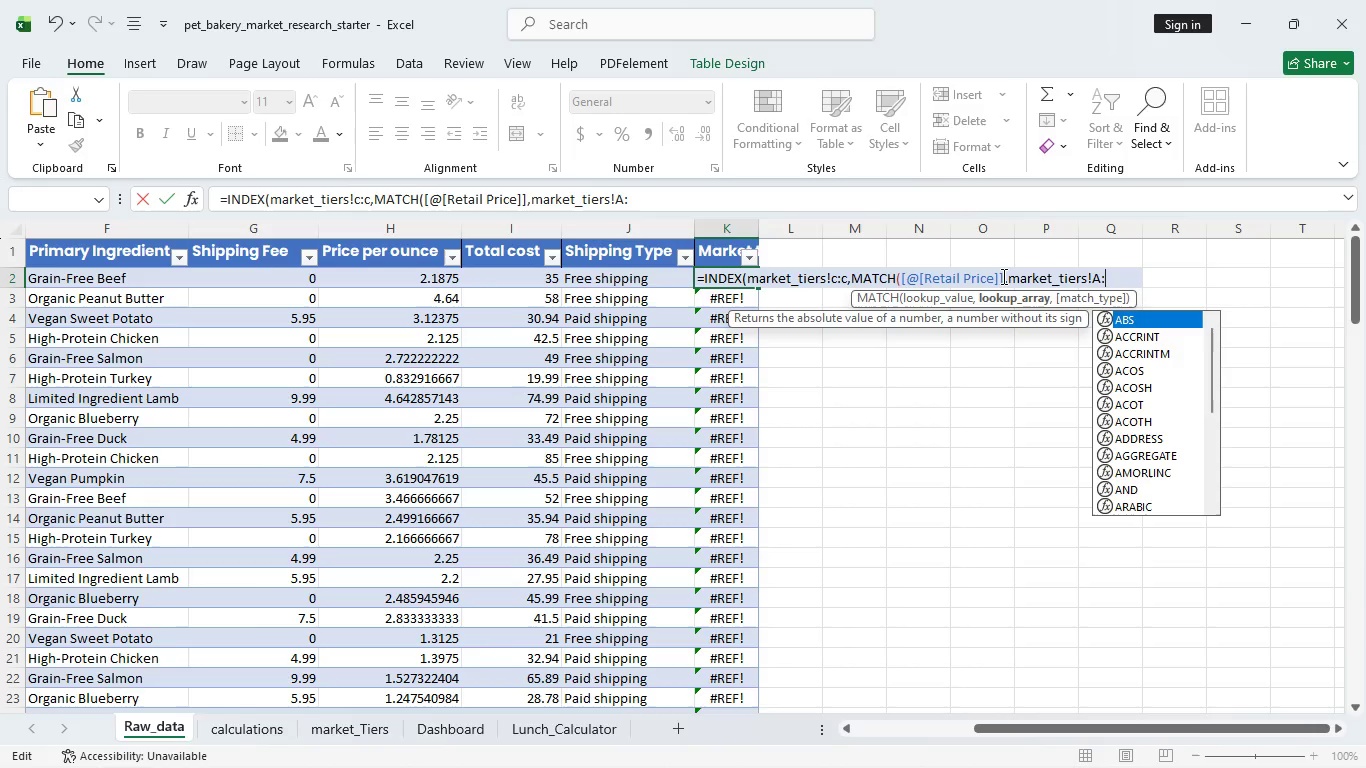 
key(Backspace)
 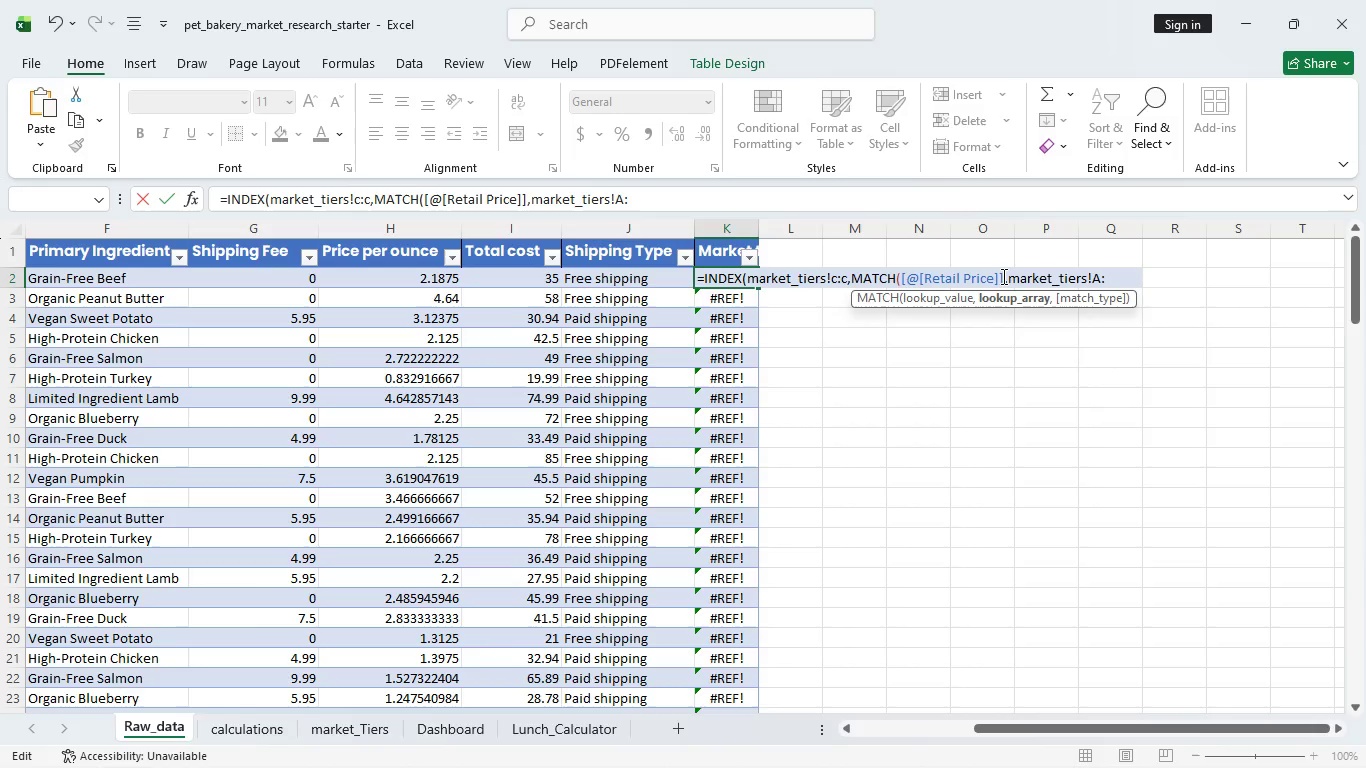 
key(CapsLock)
 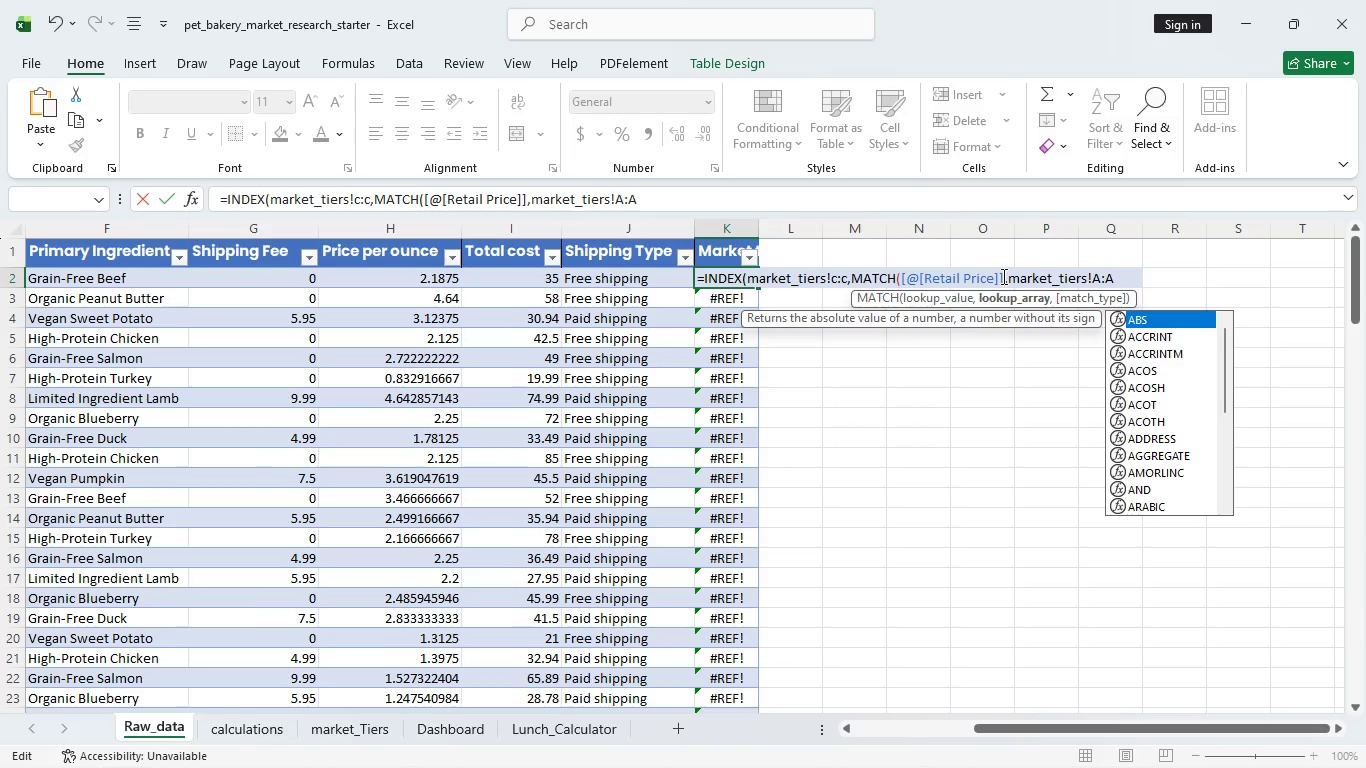 
key(A)
 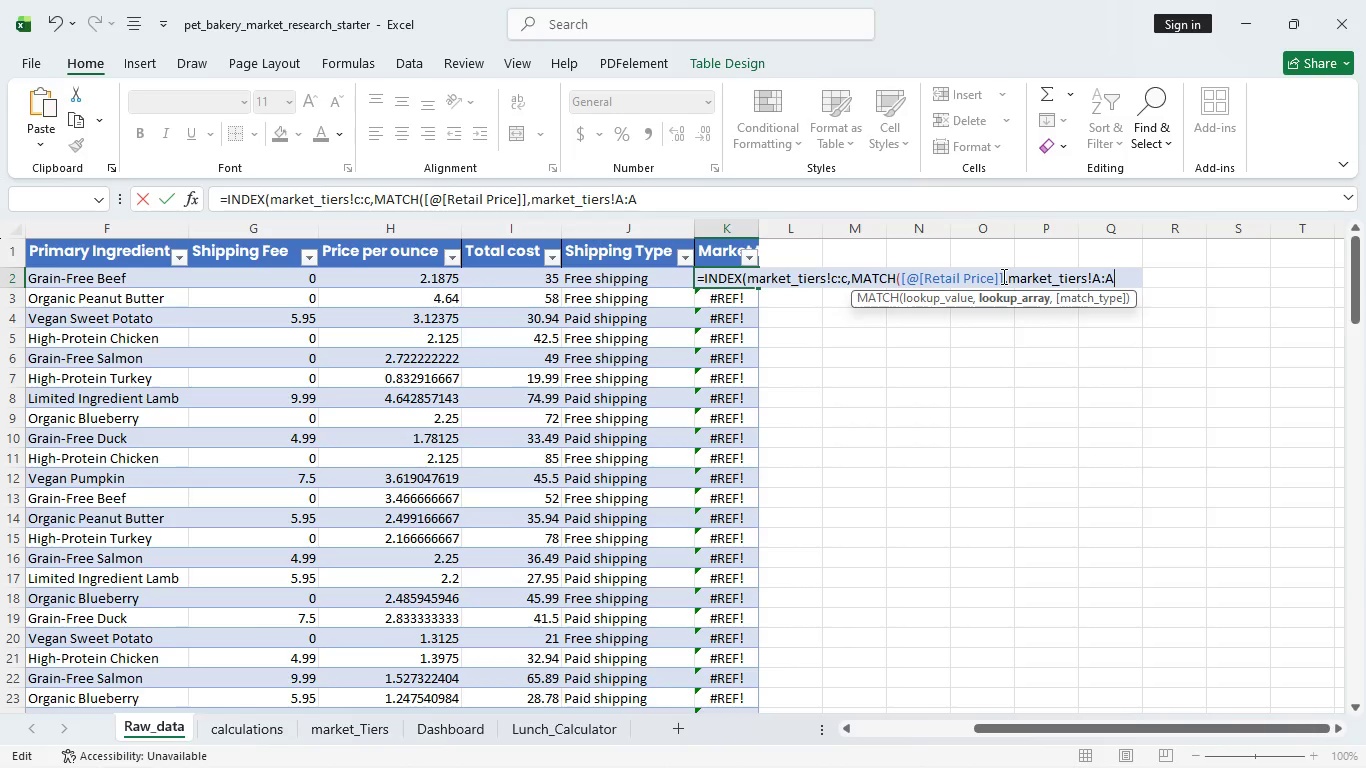 
key(CapsLock)
 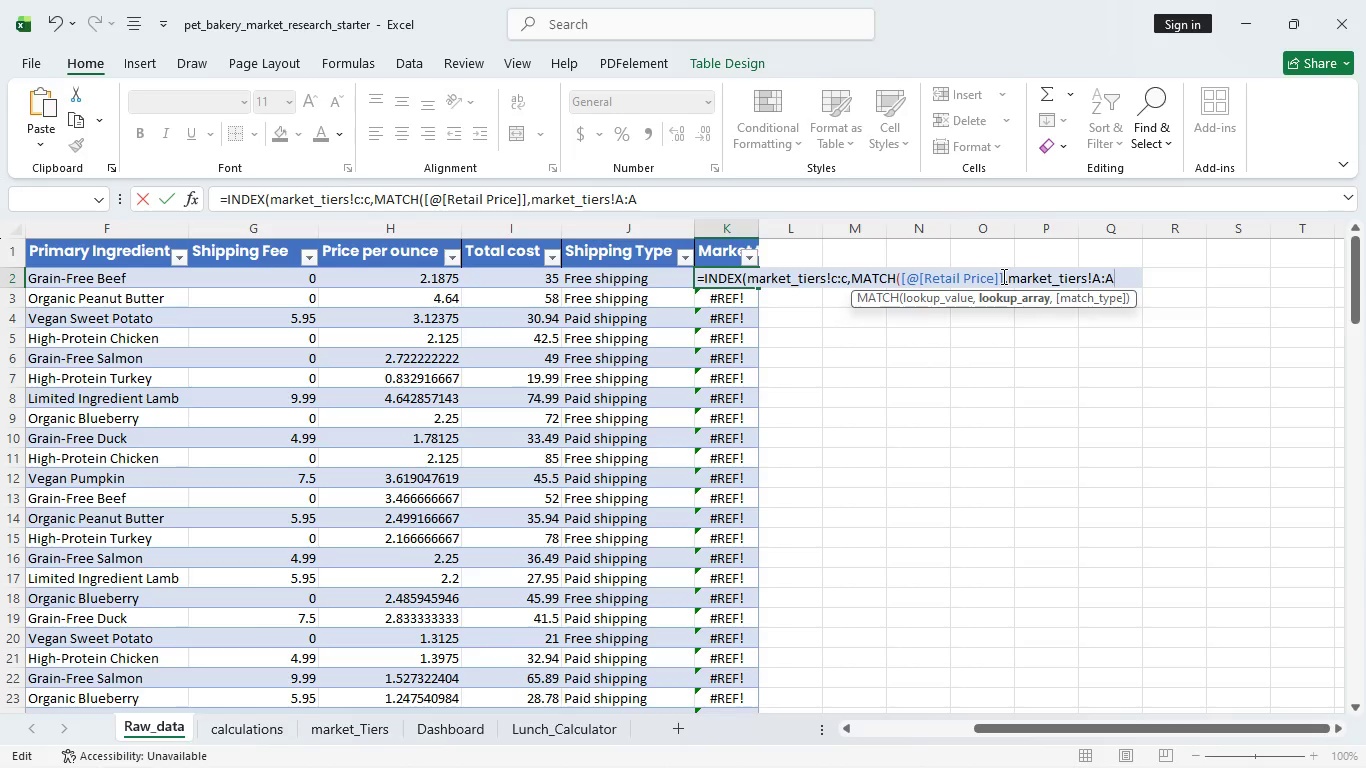 
wait(7.22)
 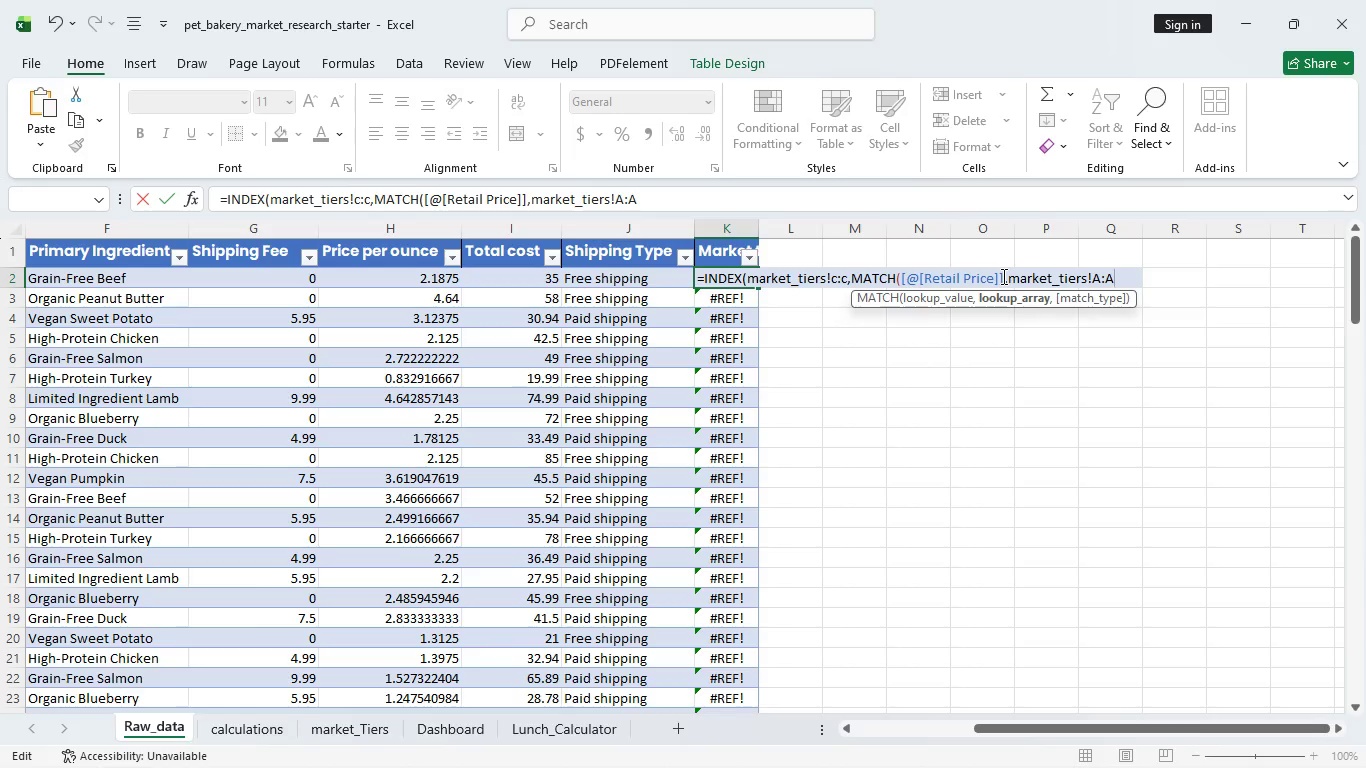 
key(Comma)
 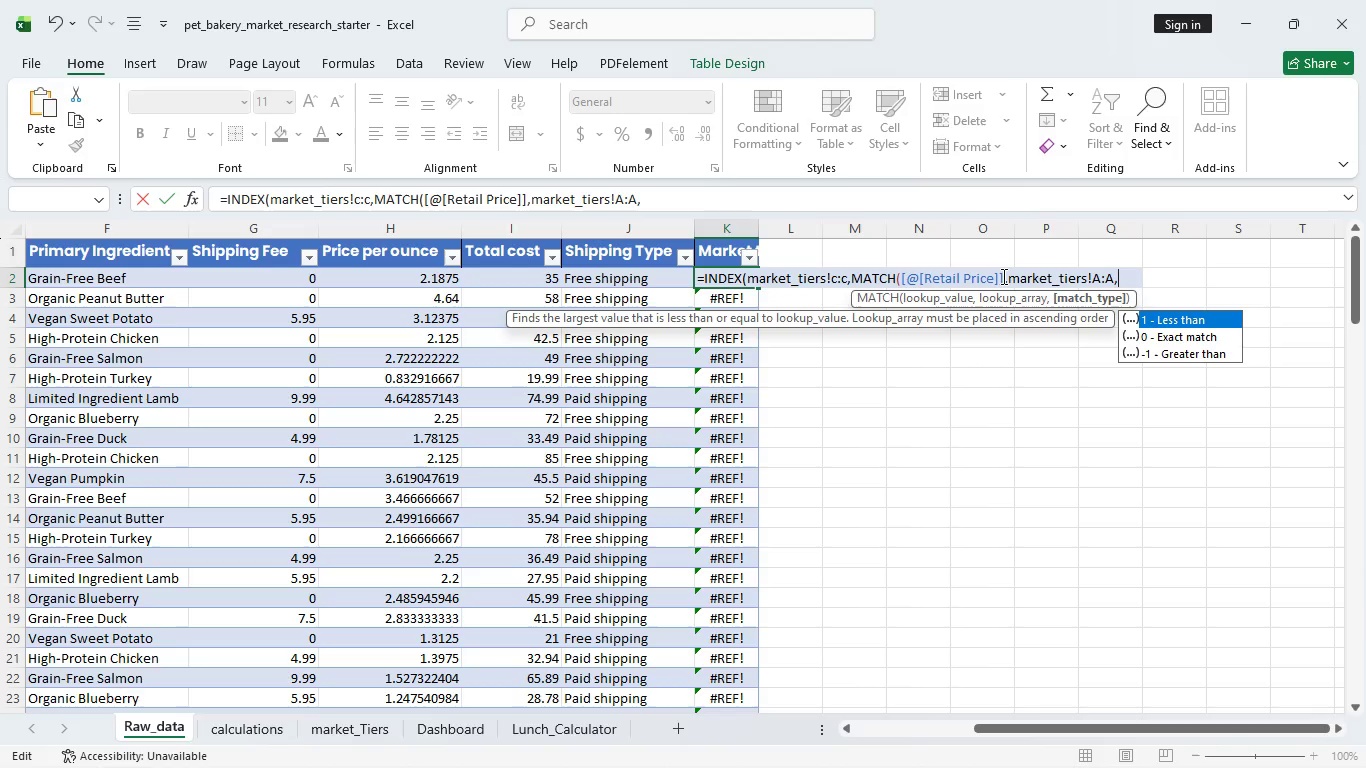 
key(1)
 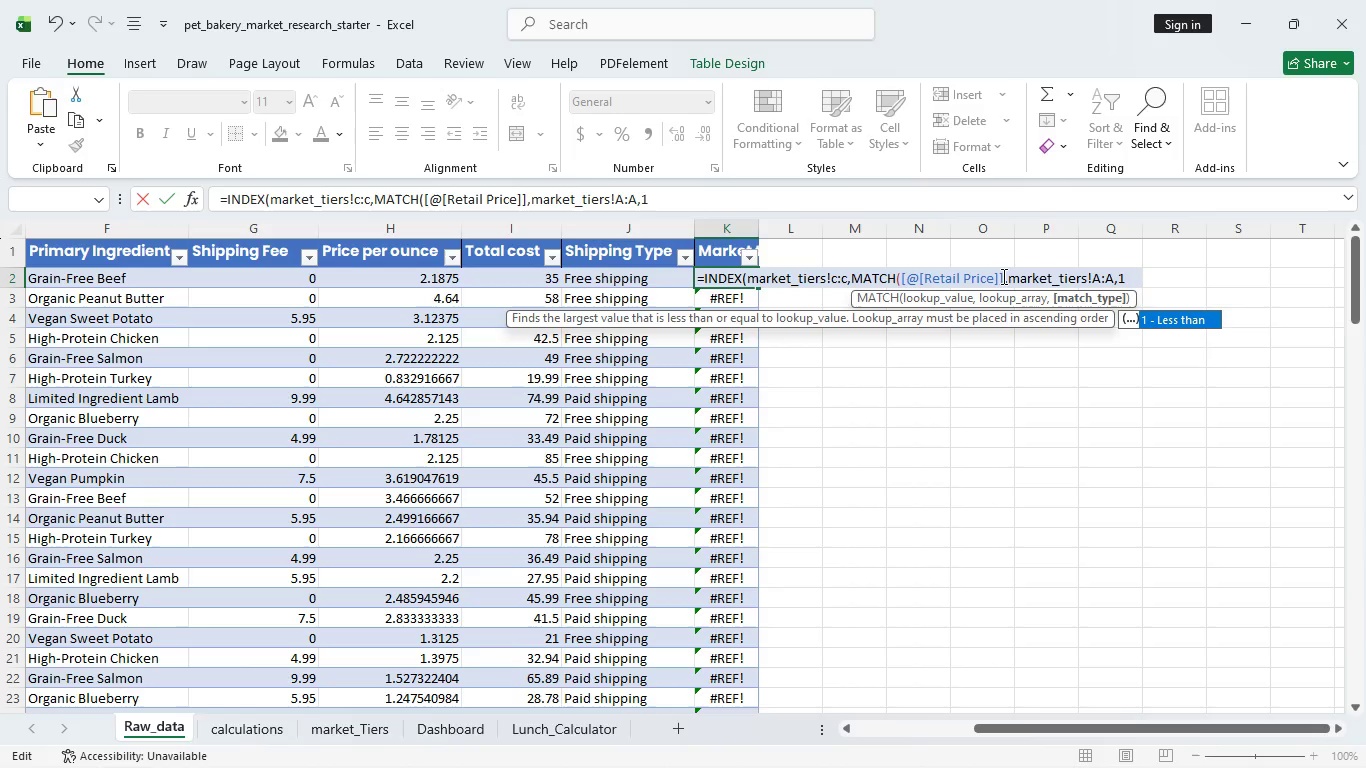 
type()))
 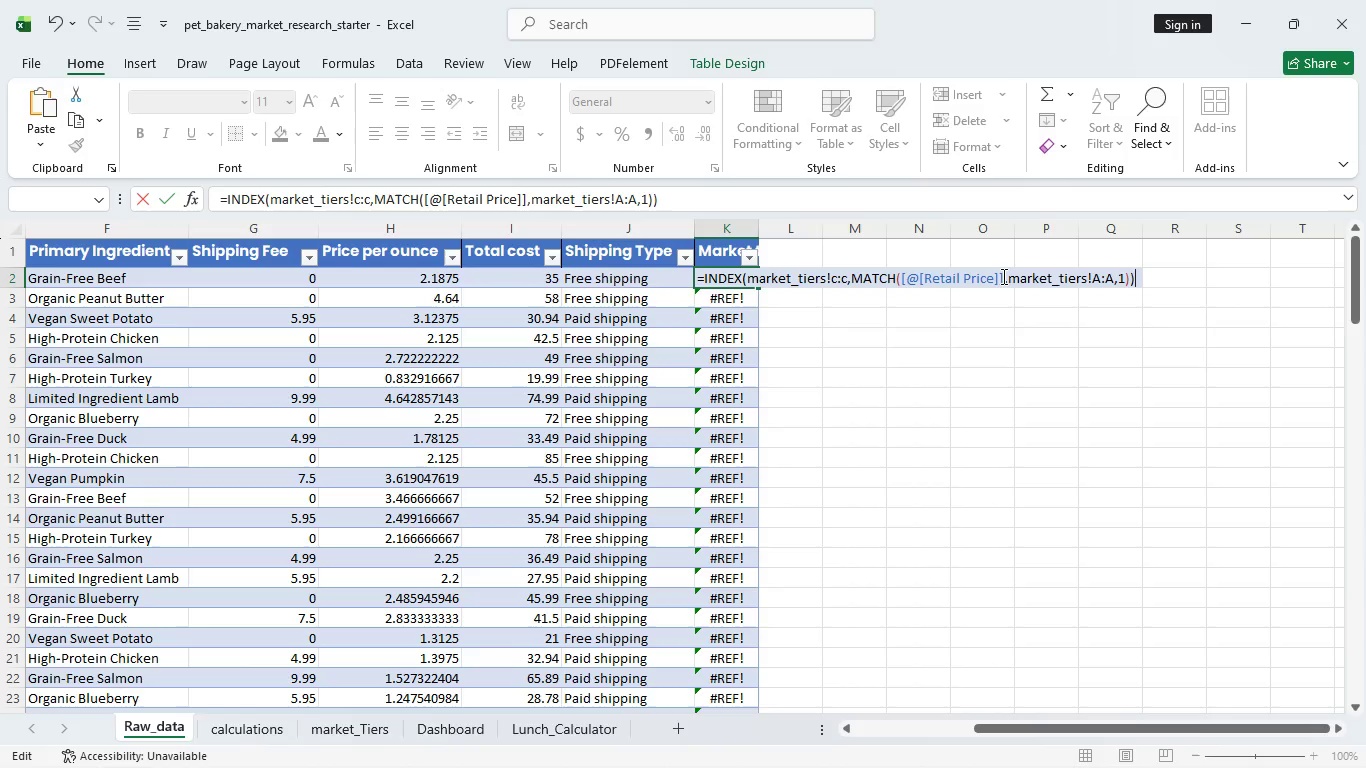 
key(Enter)
 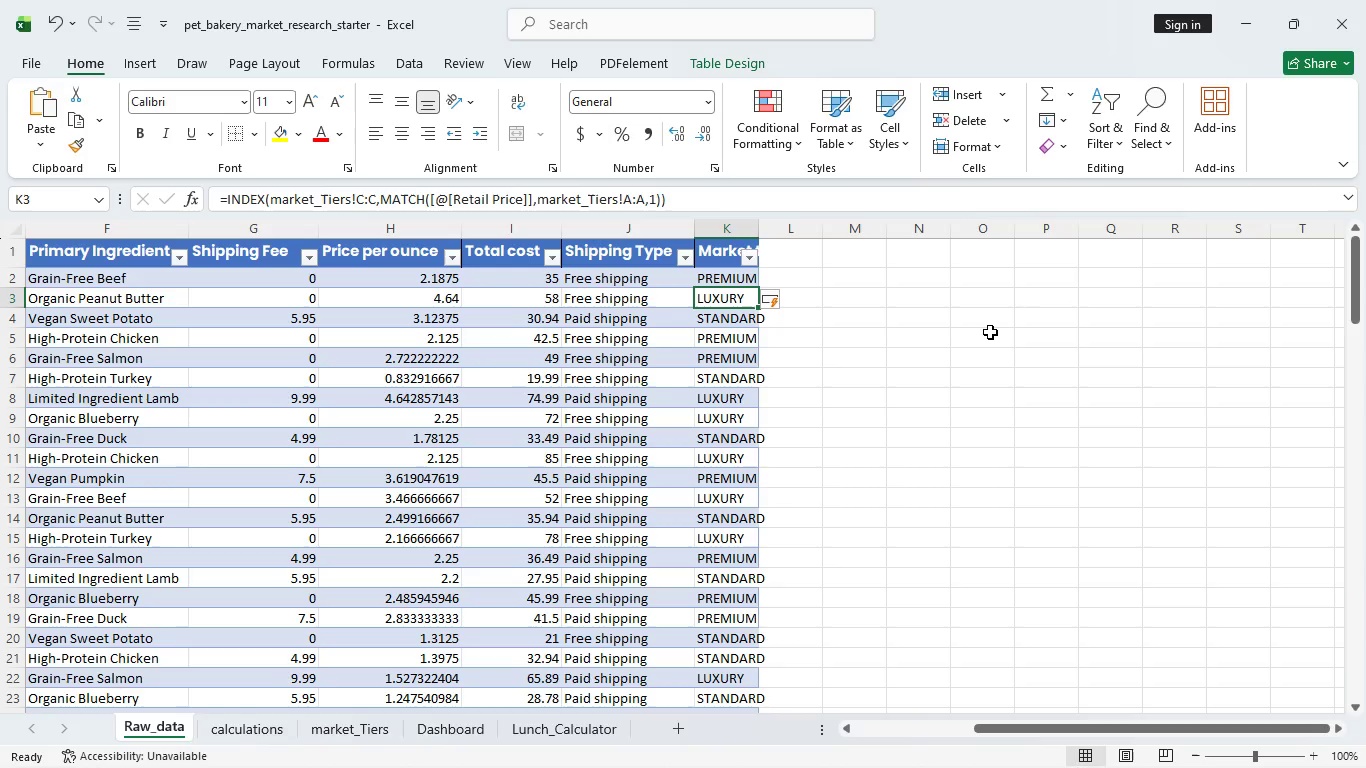 
wait(69.23)
 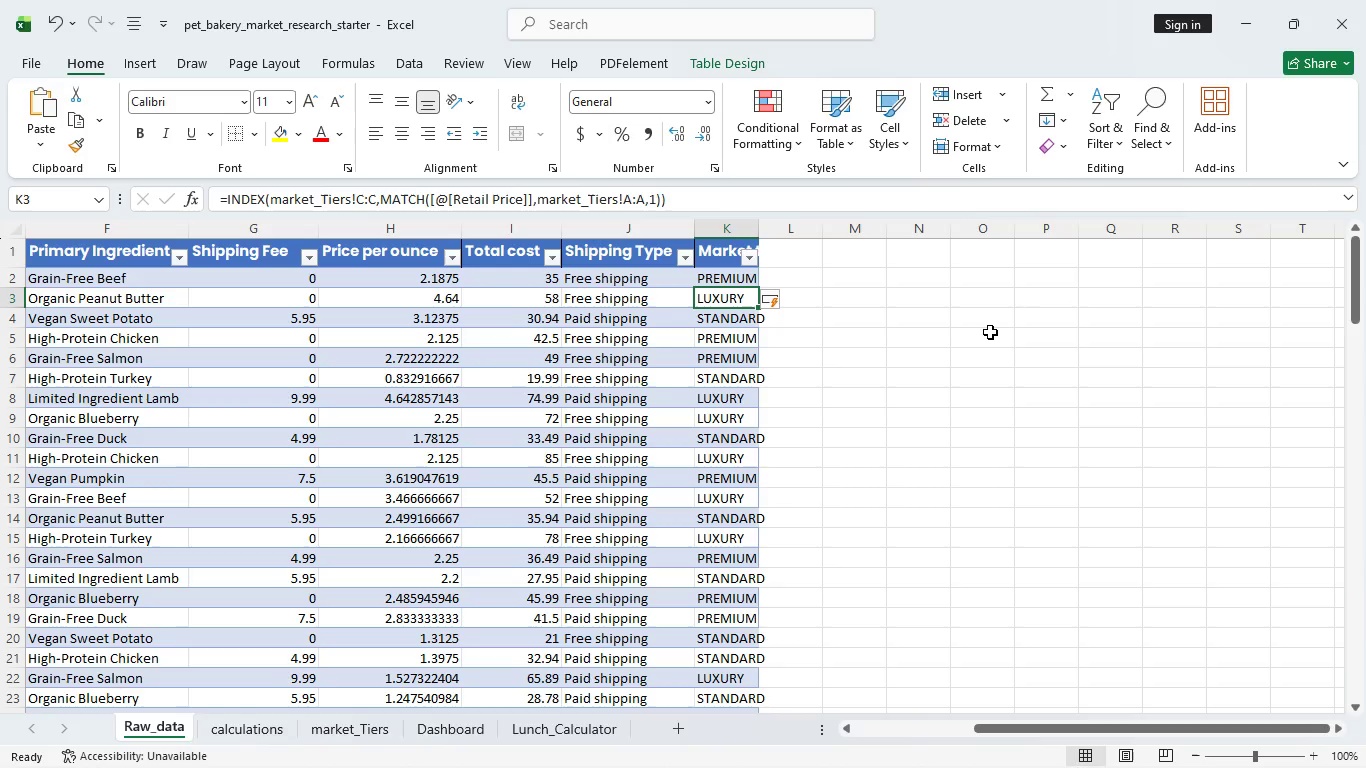 
key(ArrowLeft)
 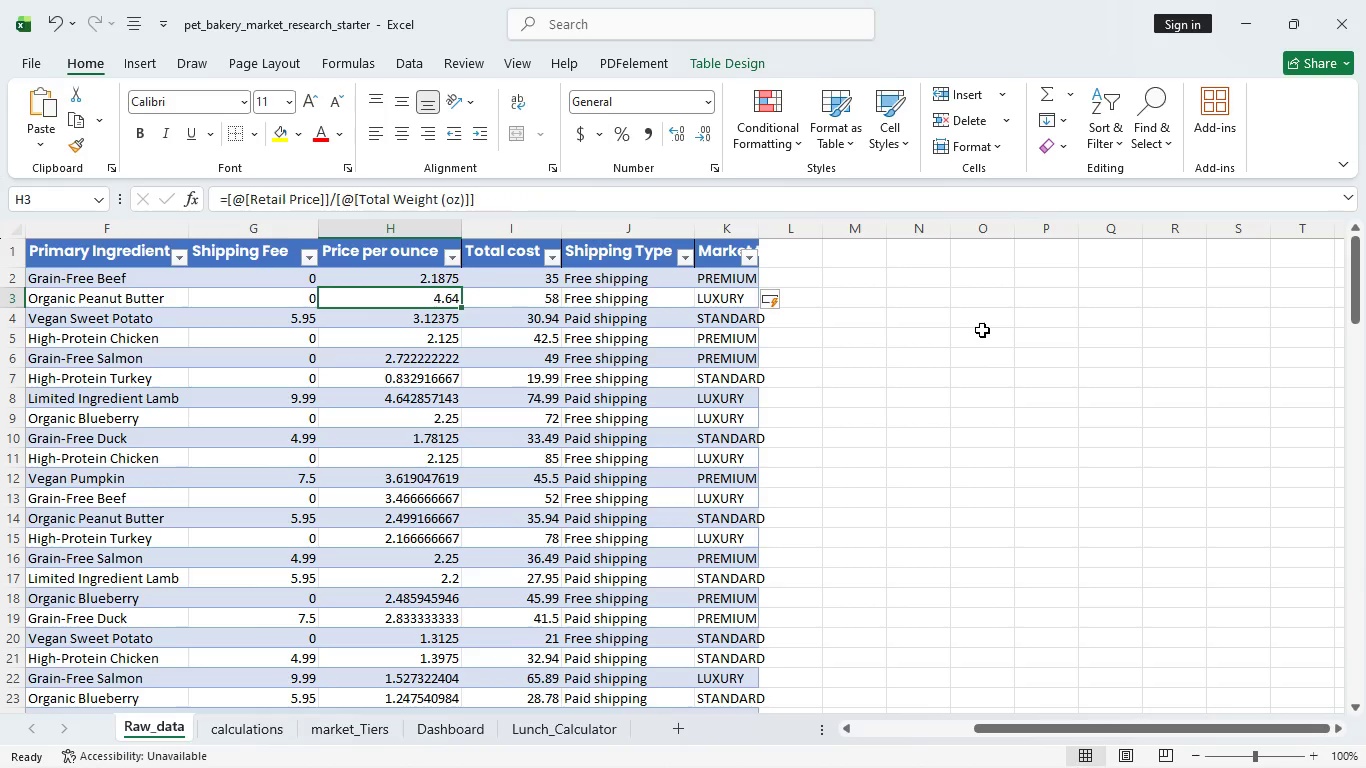 
key(ArrowLeft)
 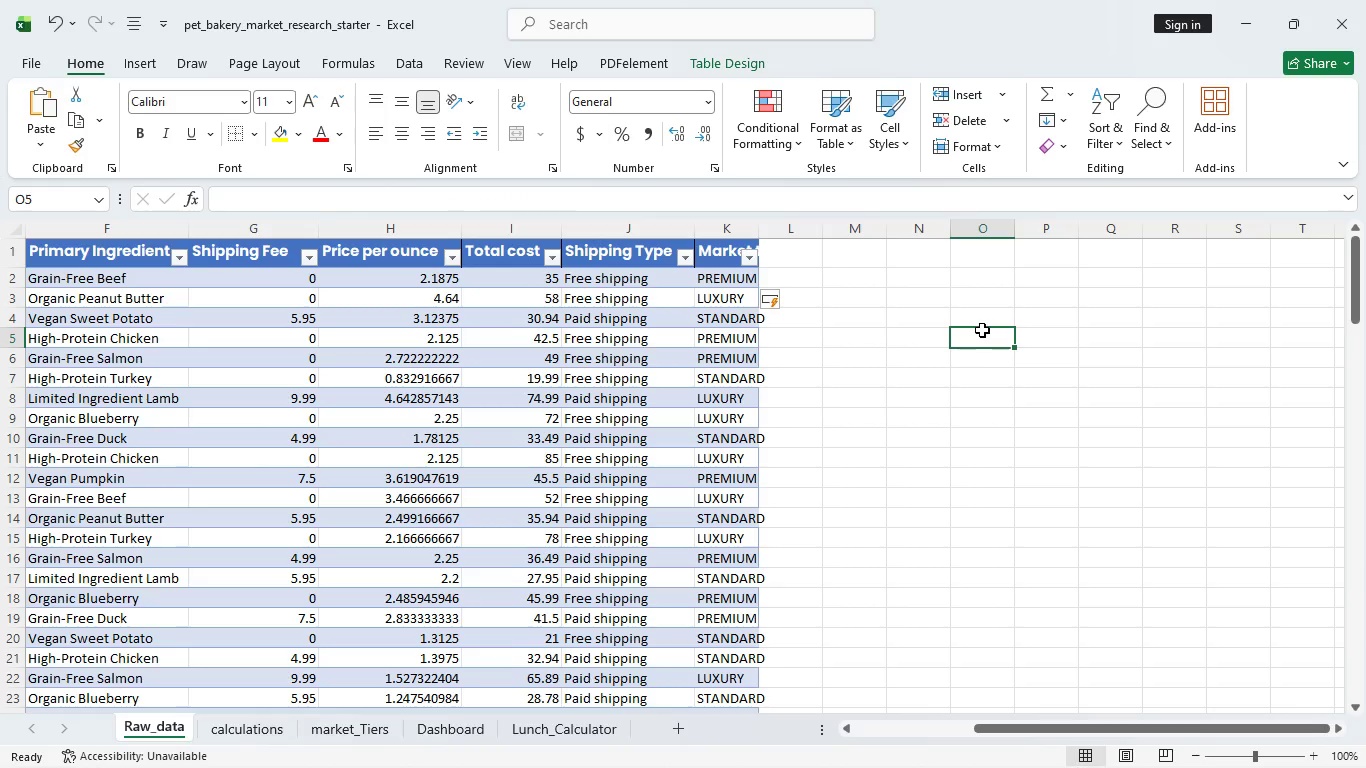 
key(ArrowLeft)
 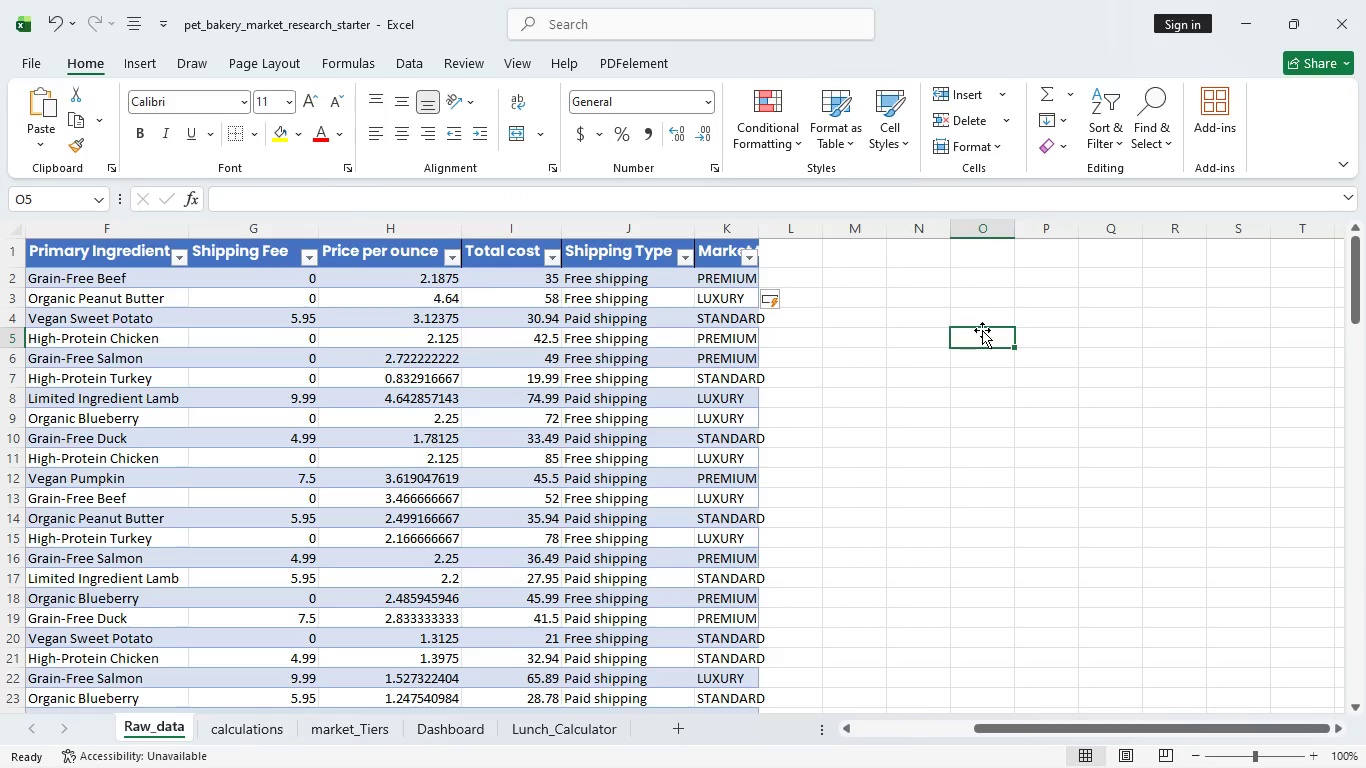 
key(ArrowLeft)
 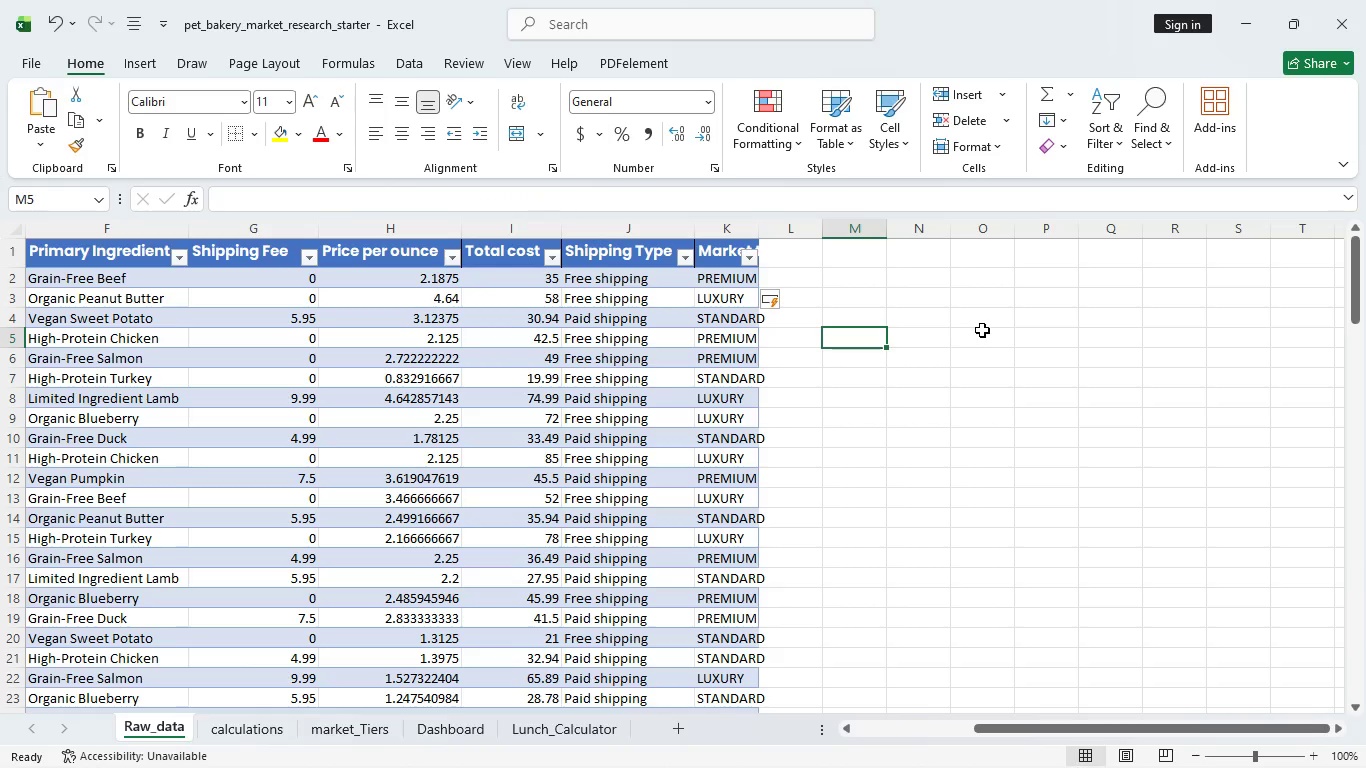 
key(ArrowLeft)
 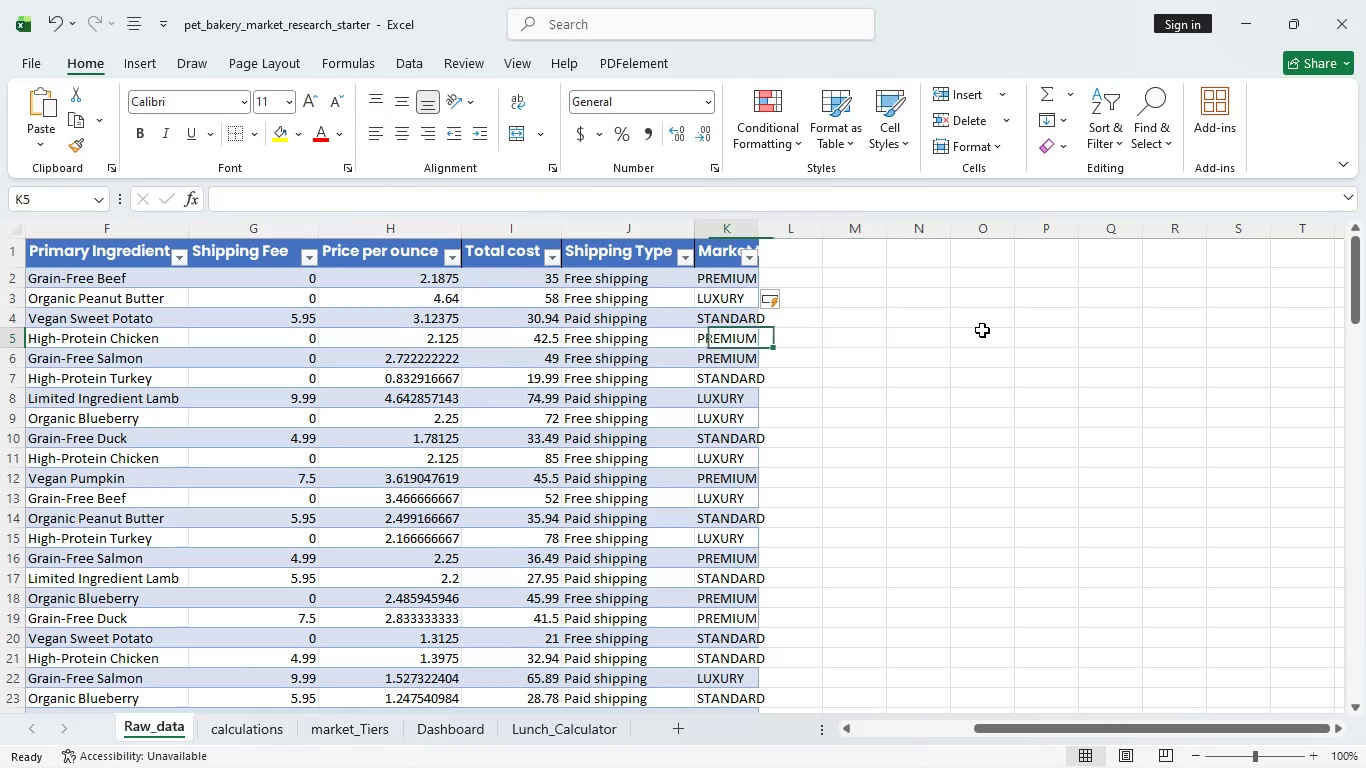 
left_click([982, 330])
 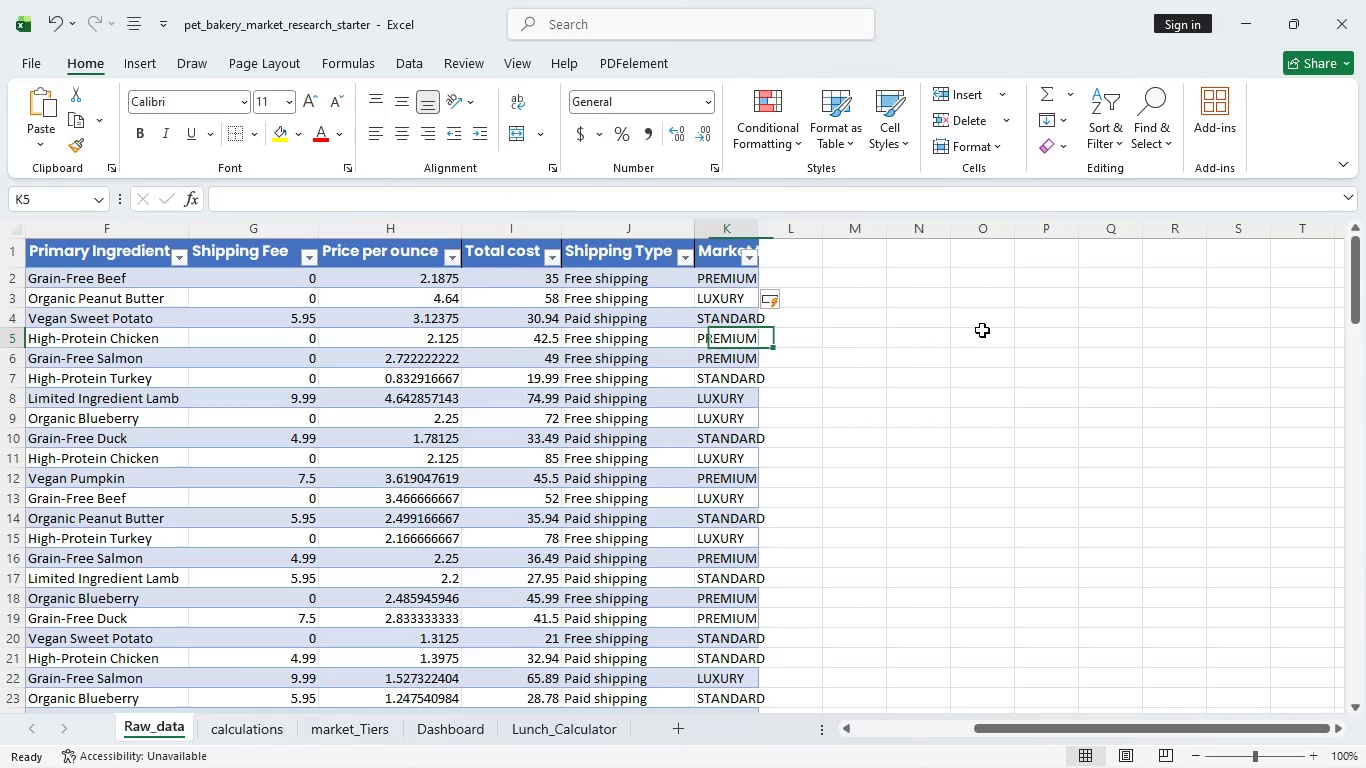 
key(ArrowLeft)
 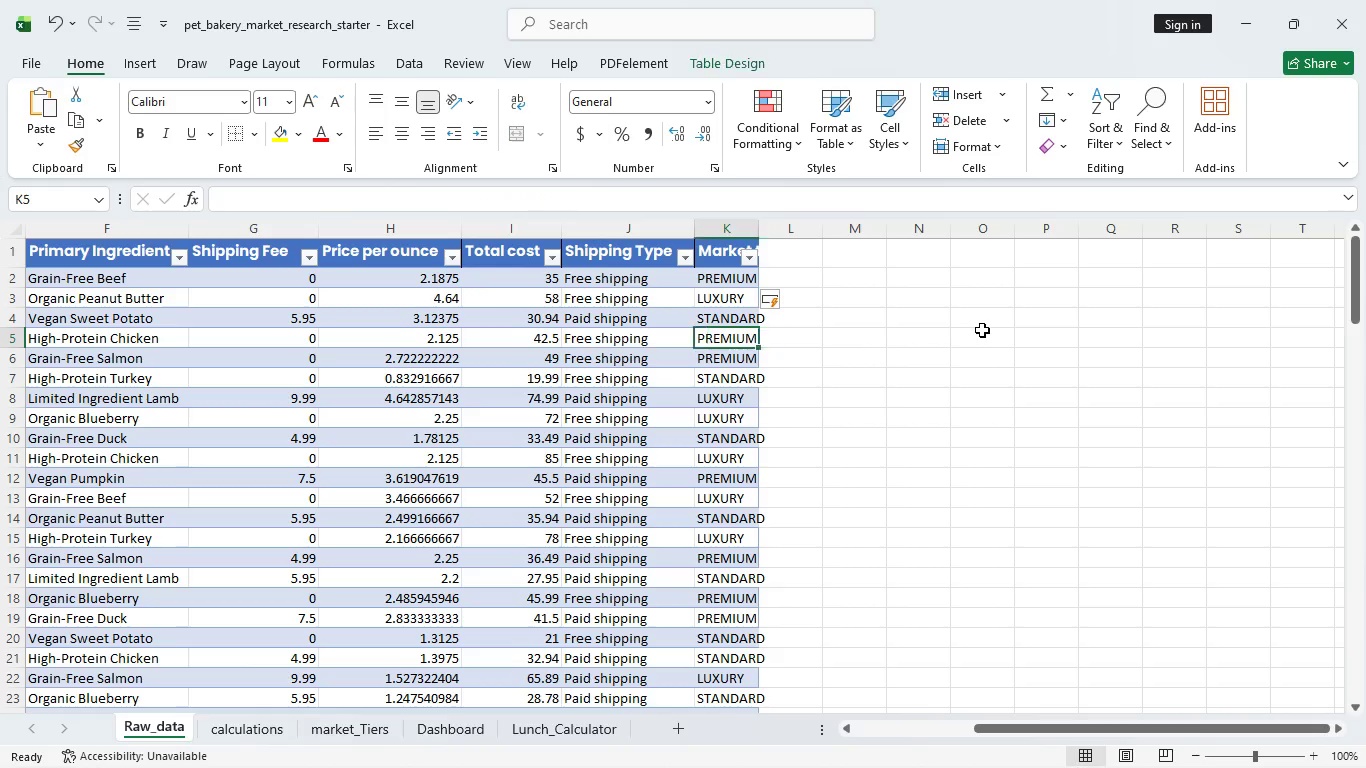 
key(ArrowLeft)
 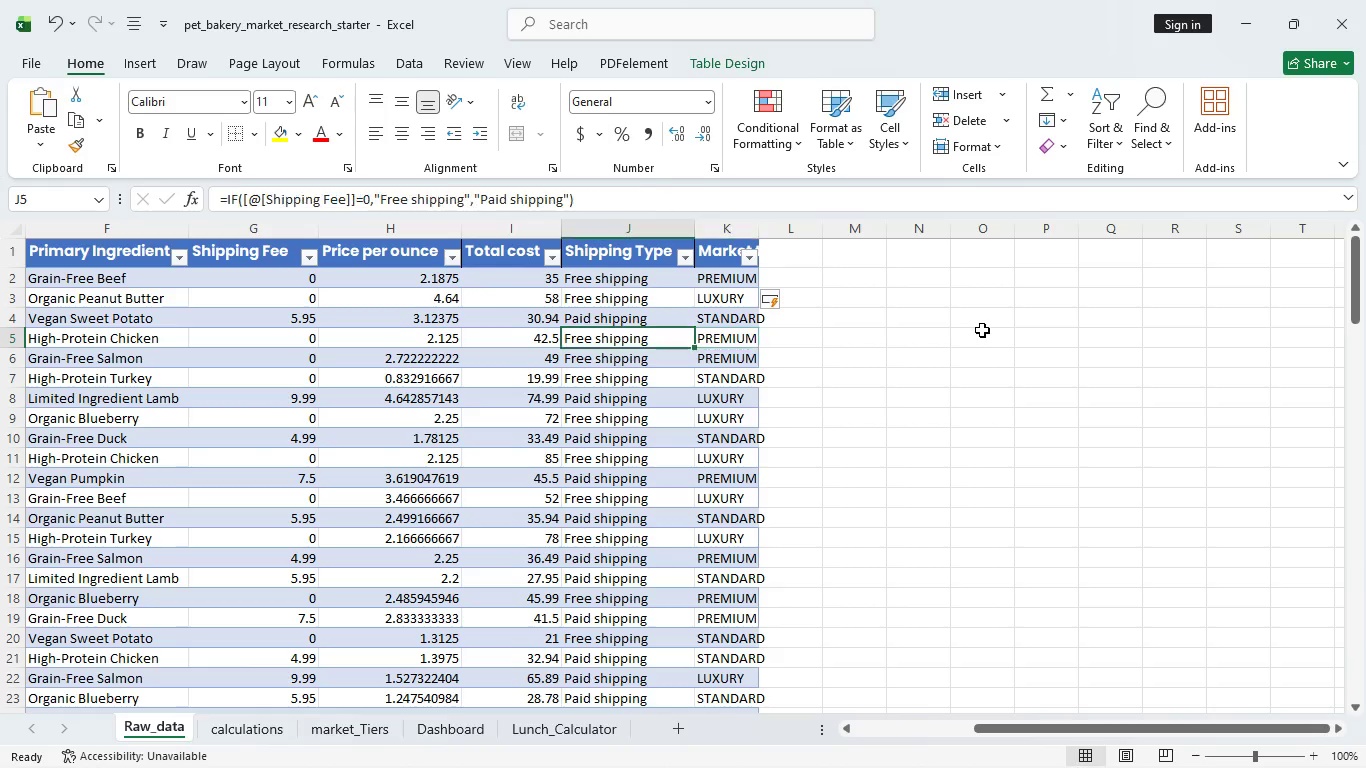 
key(ArrowLeft)
 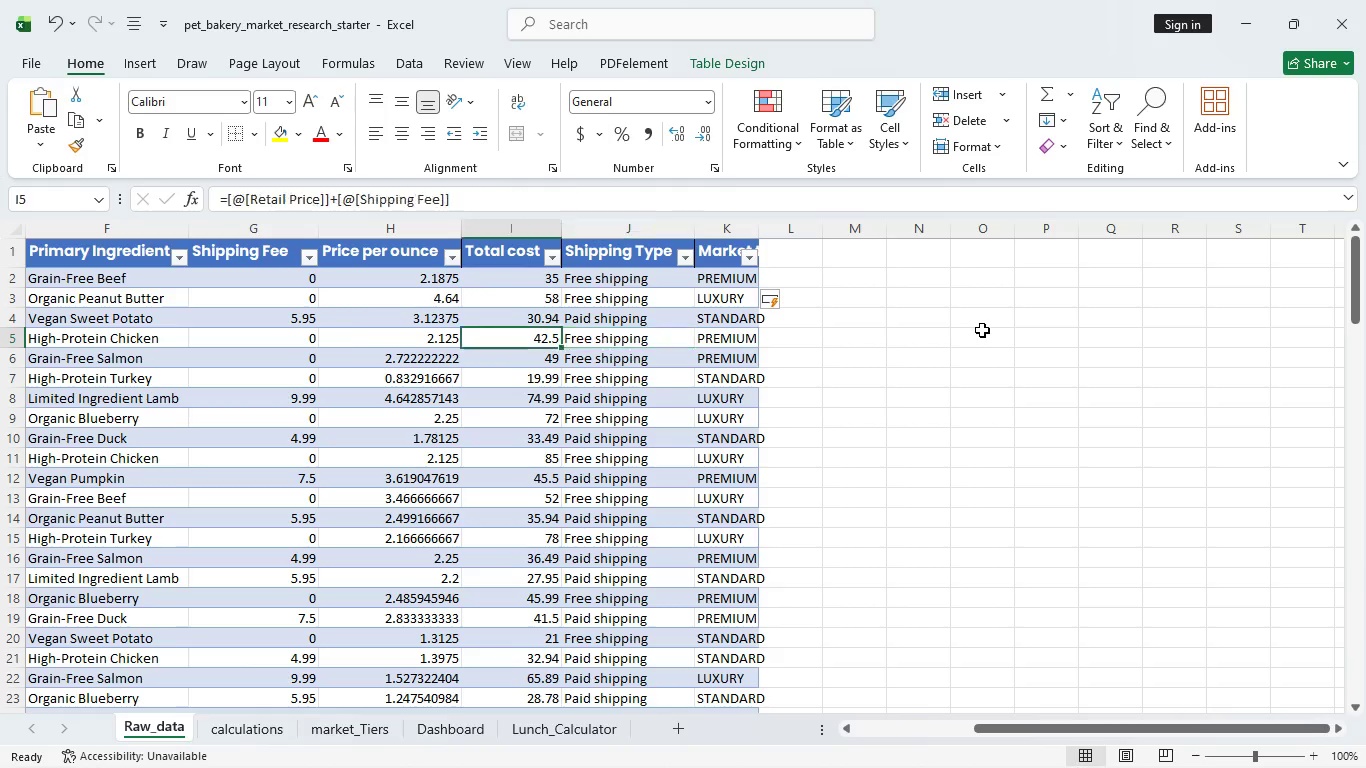 
key(ArrowLeft)
 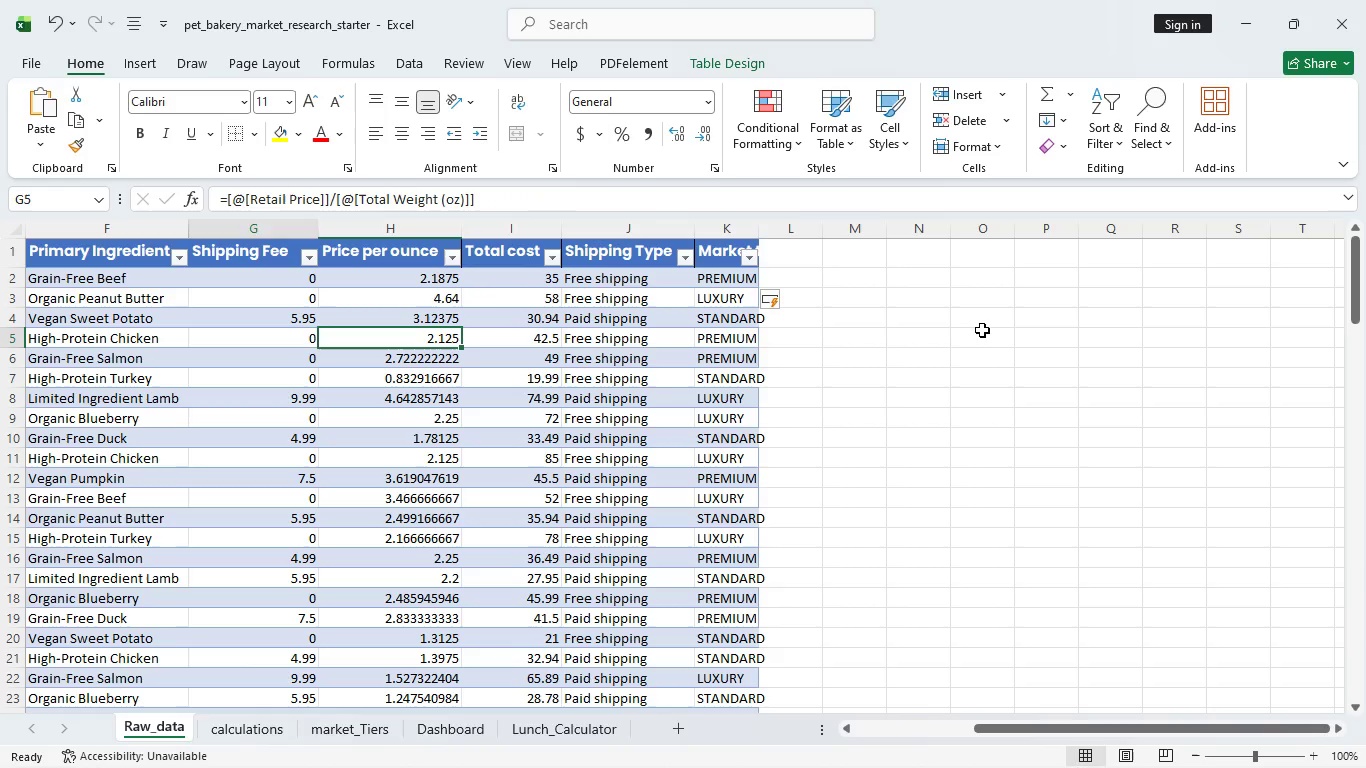 
key(ArrowLeft)
 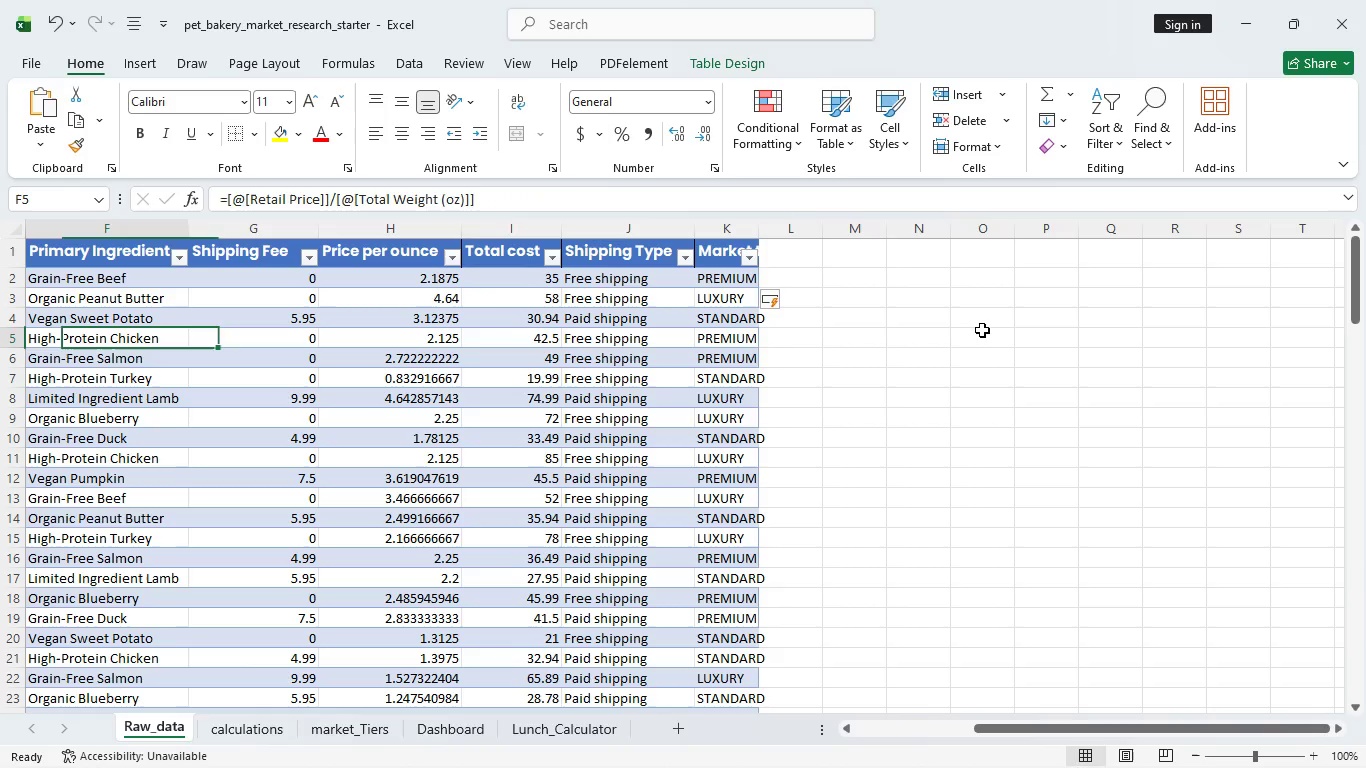 
key(ArrowLeft)
 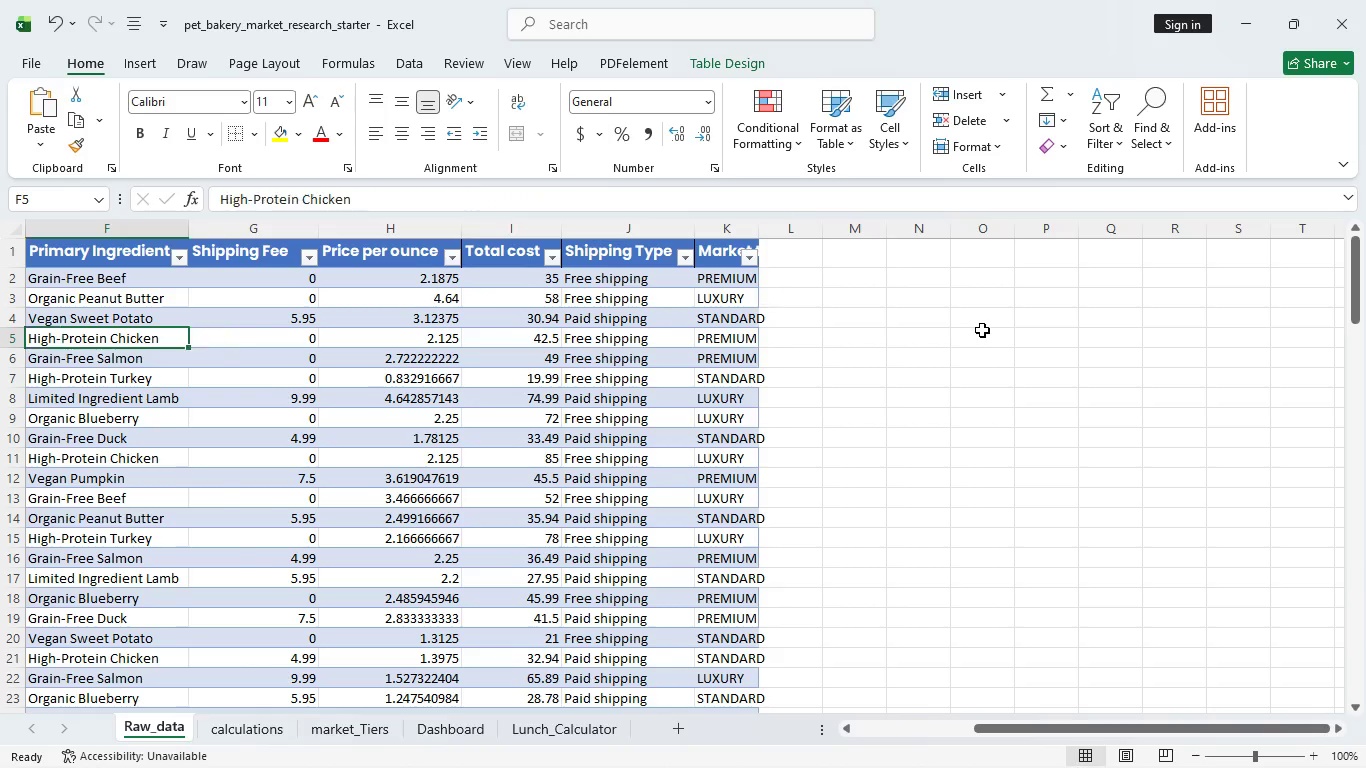 
key(ArrowLeft)
 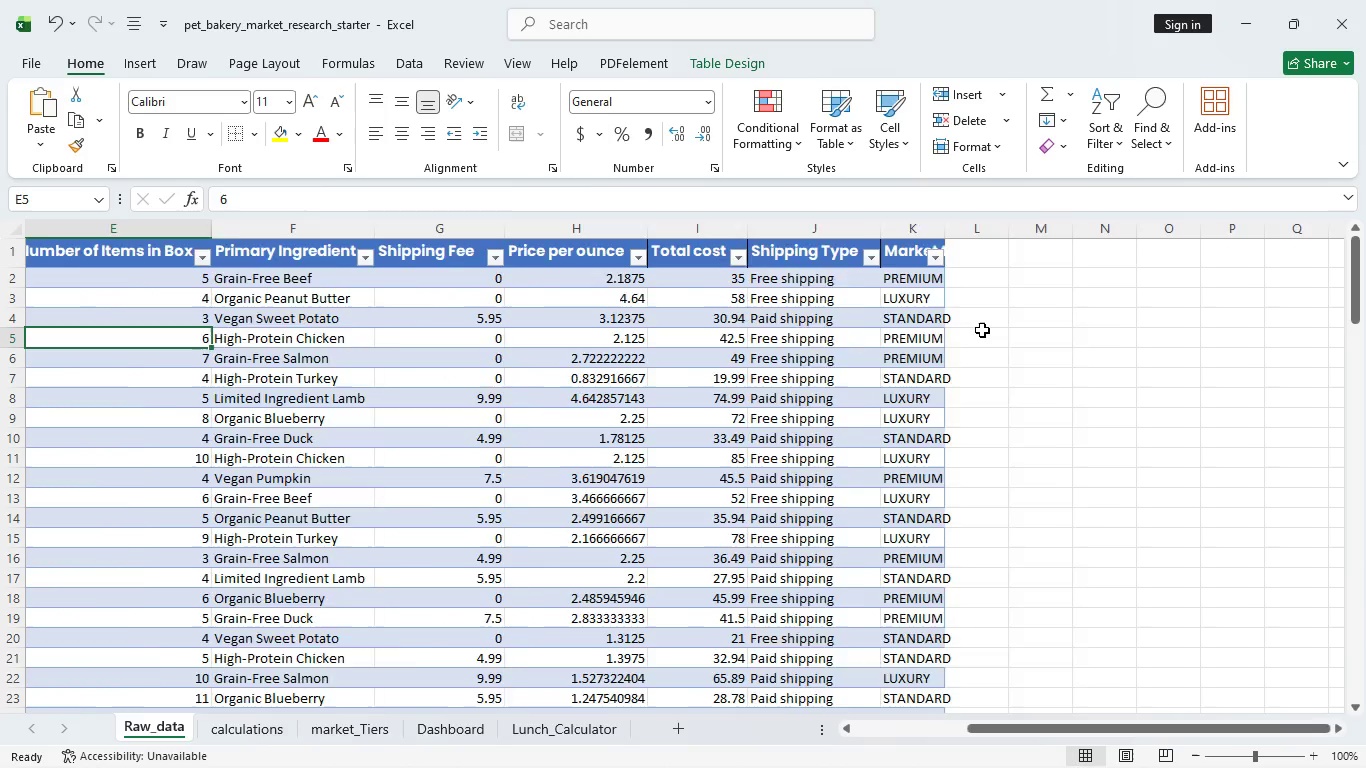 
key(ArrowLeft)
 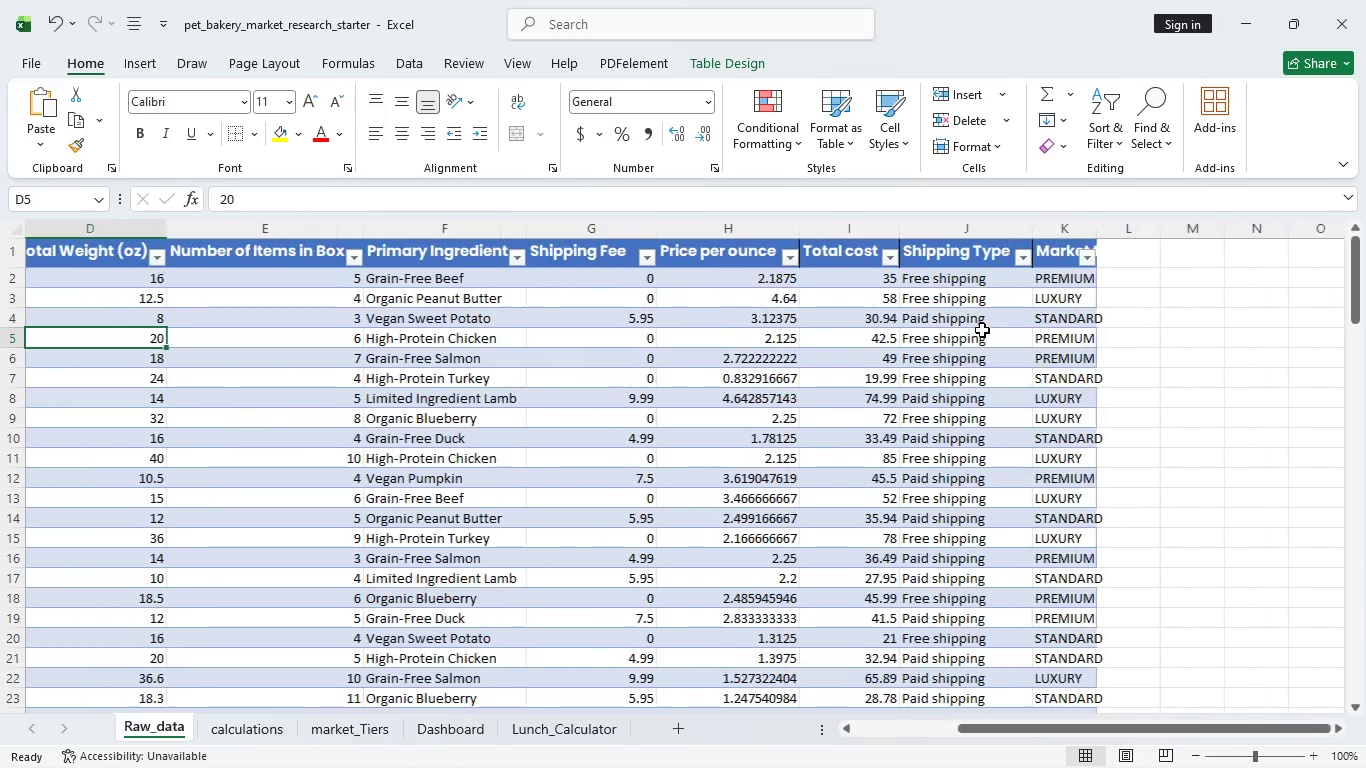 
key(ArrowLeft)
 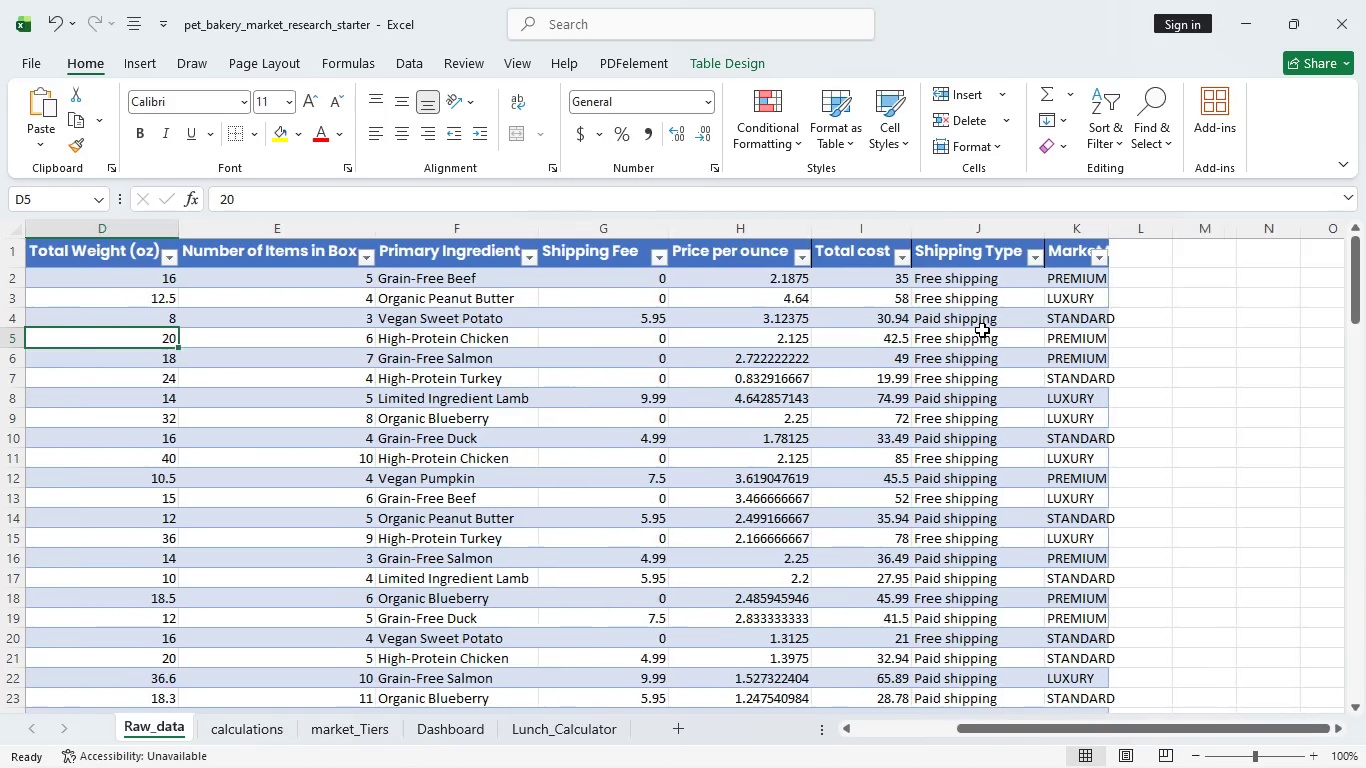 
key(ArrowLeft)
 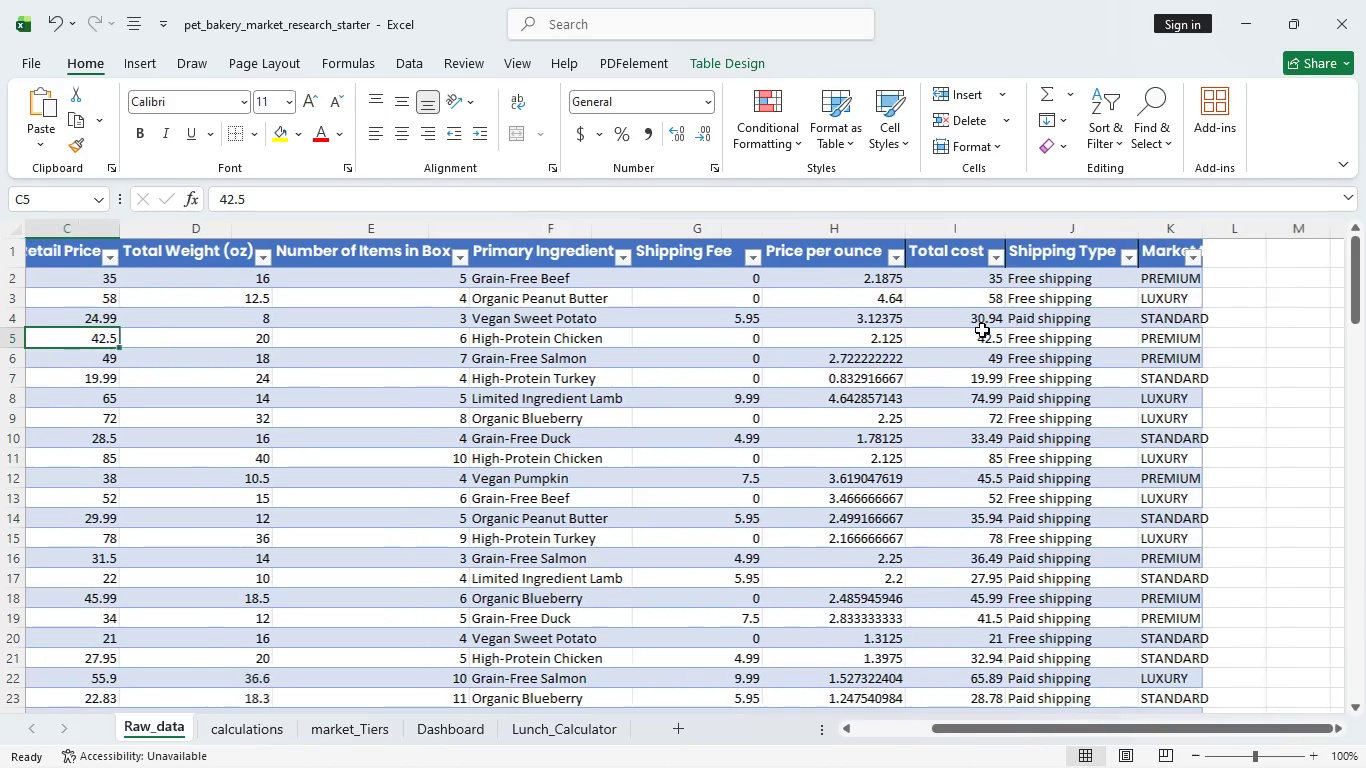 
key(ArrowLeft)
 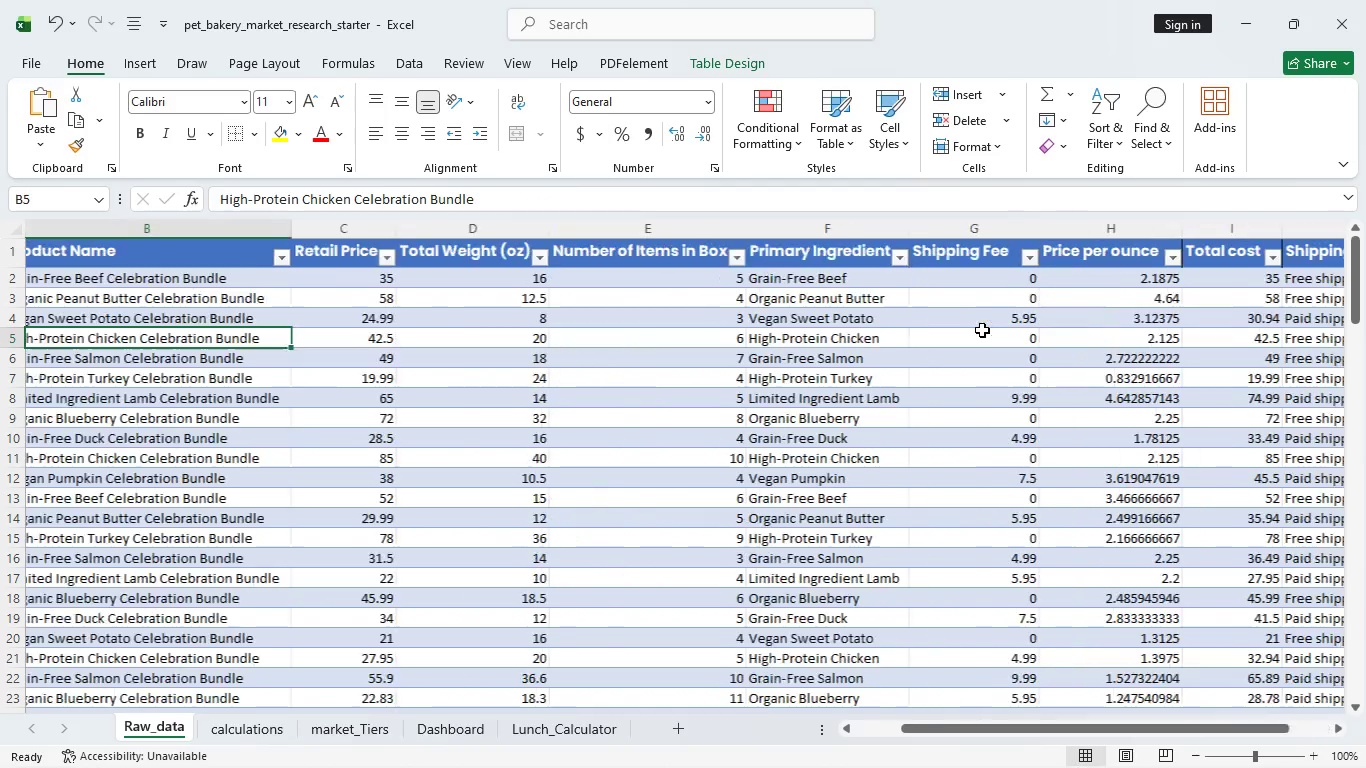 
key(ArrowLeft)
 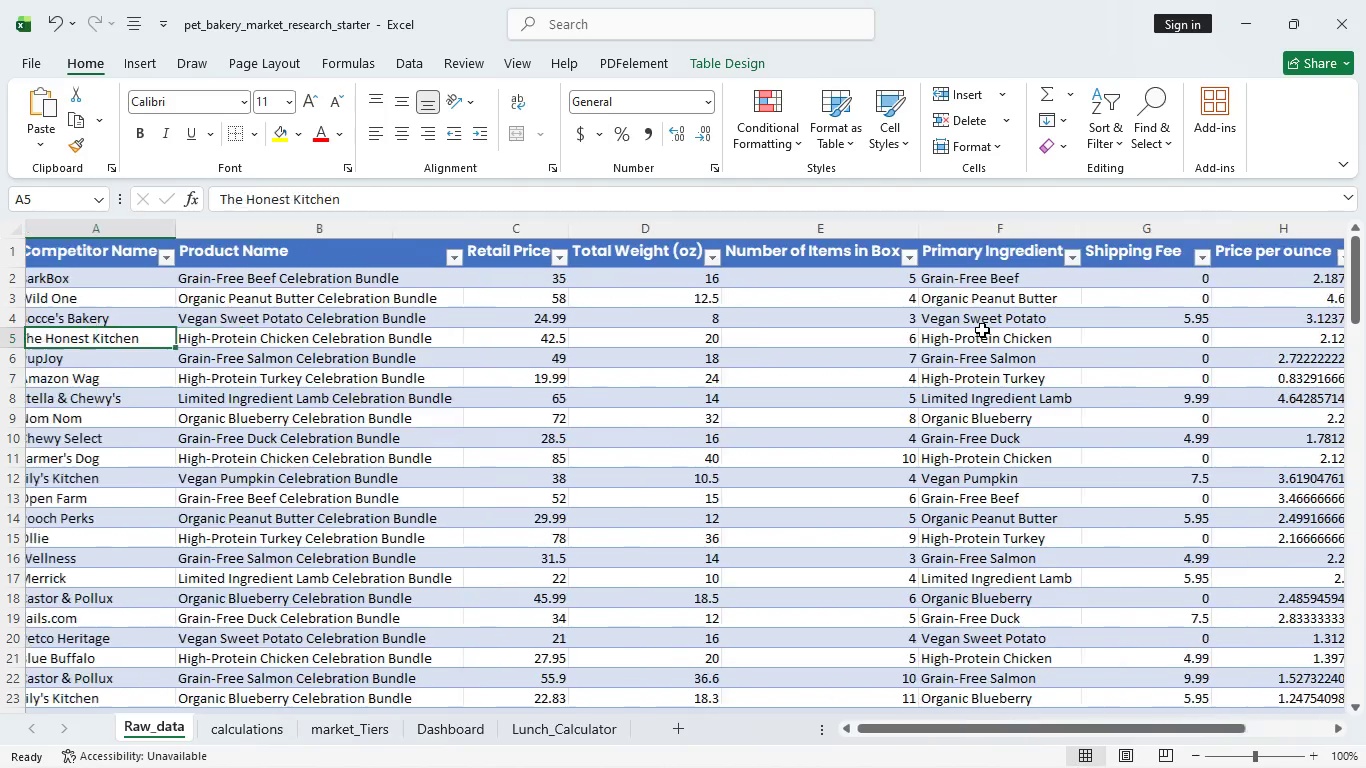 
key(ArrowLeft)
 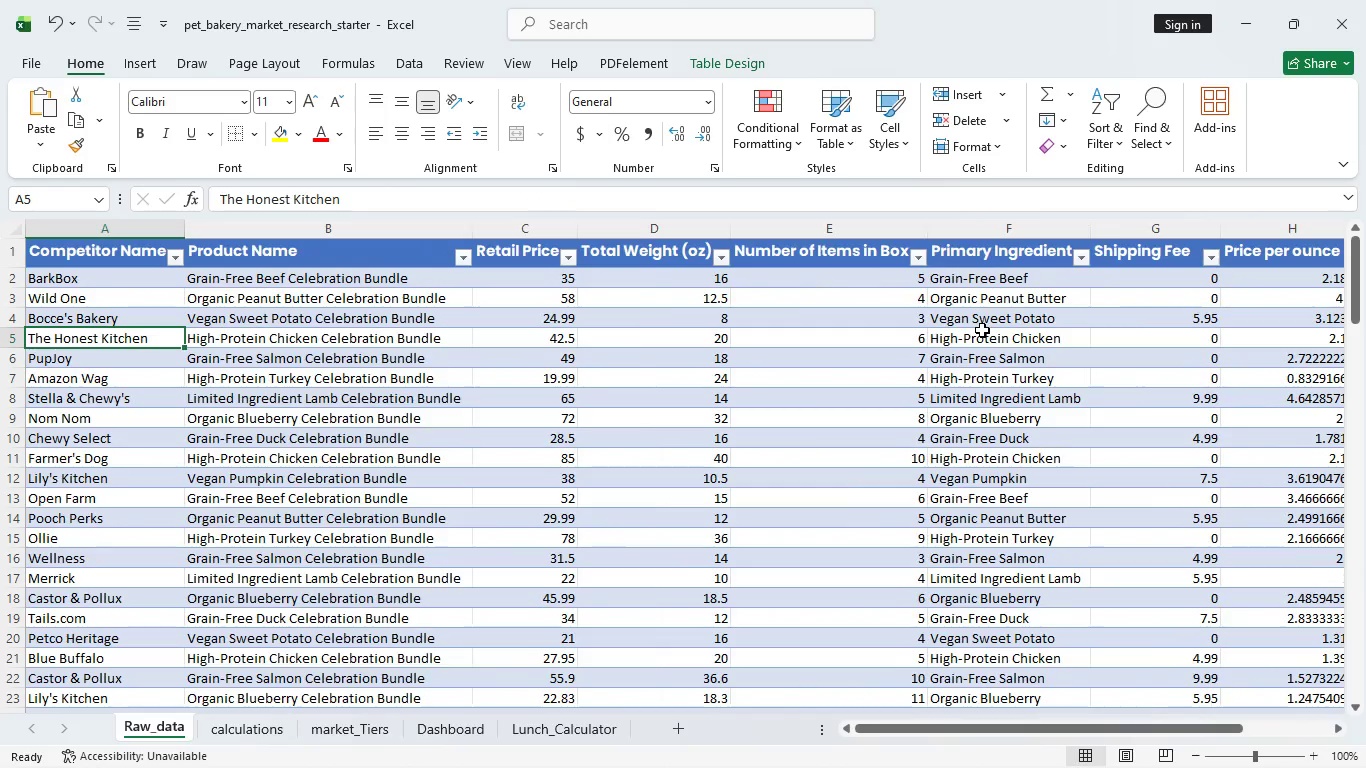 
key(ArrowLeft)
 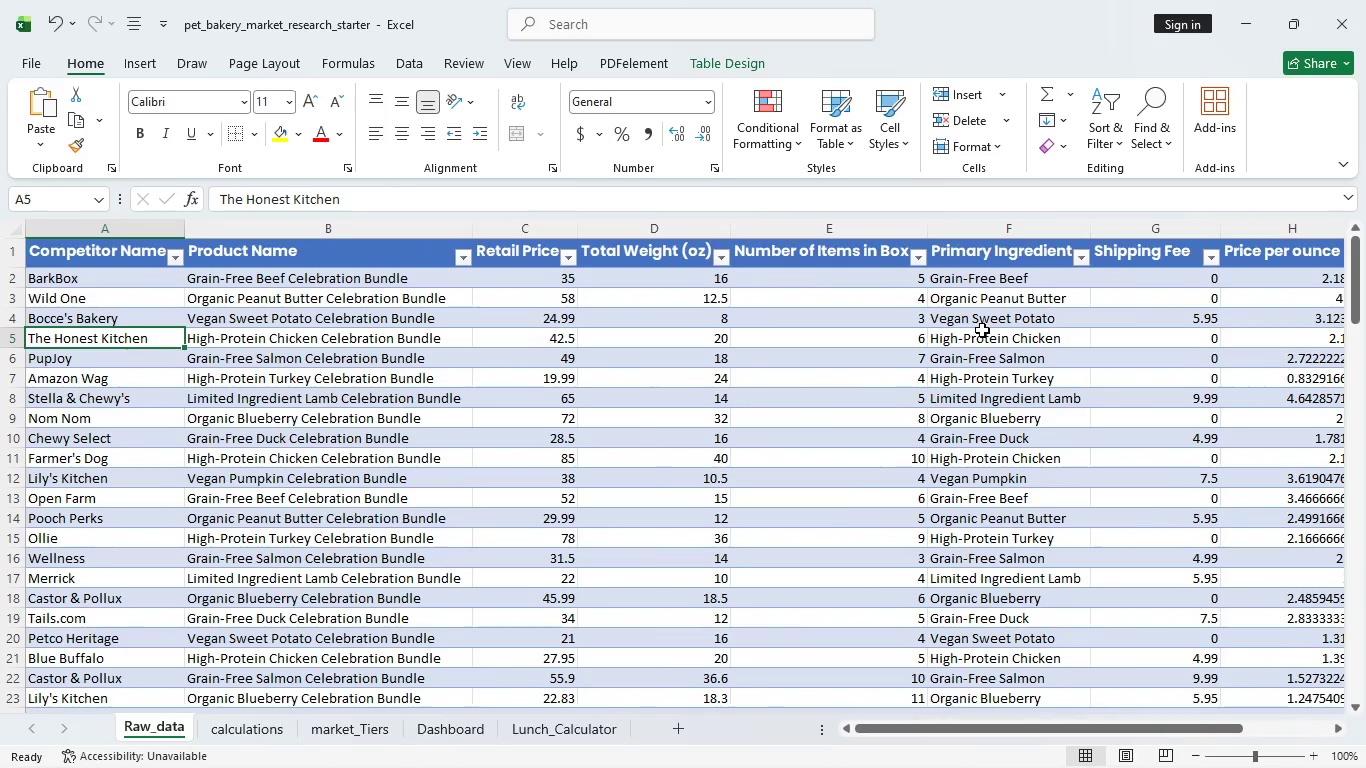 
key(ArrowLeft)
 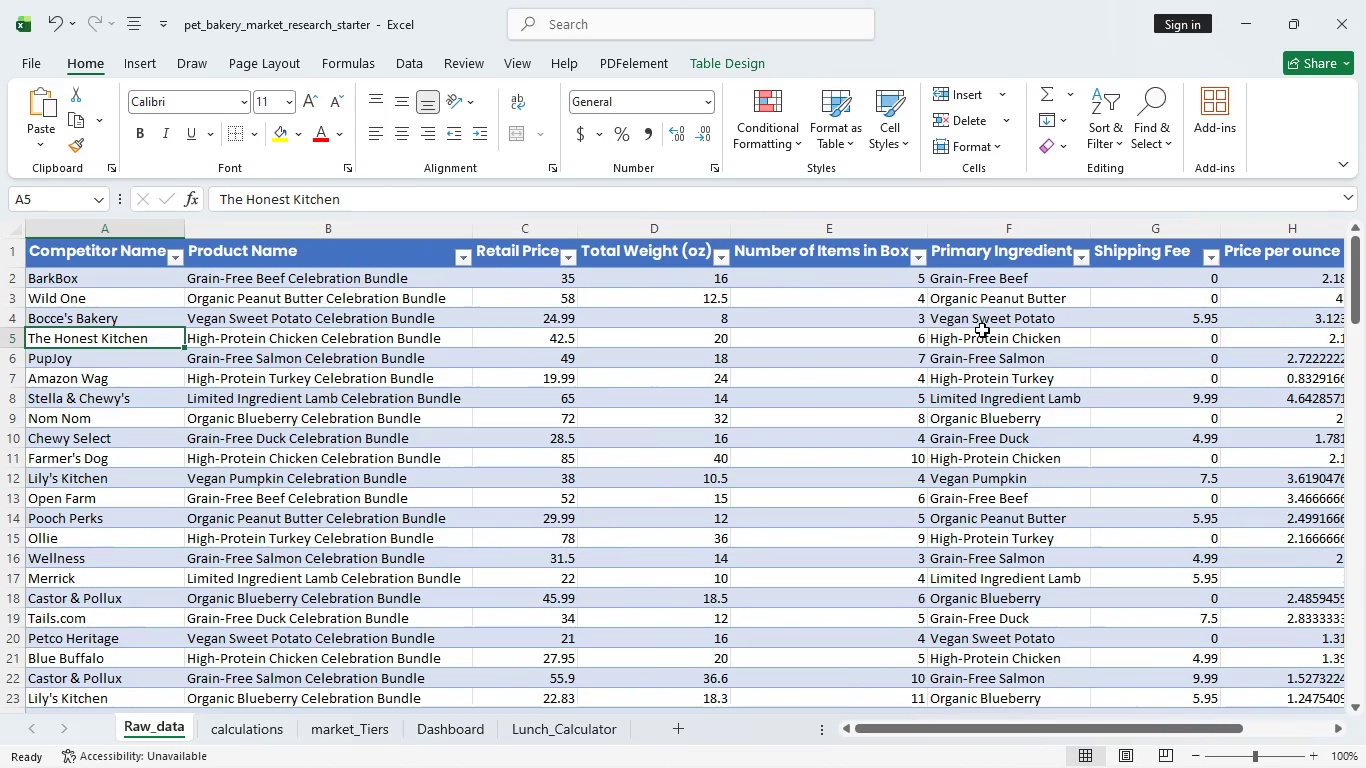 
key(ArrowLeft)
 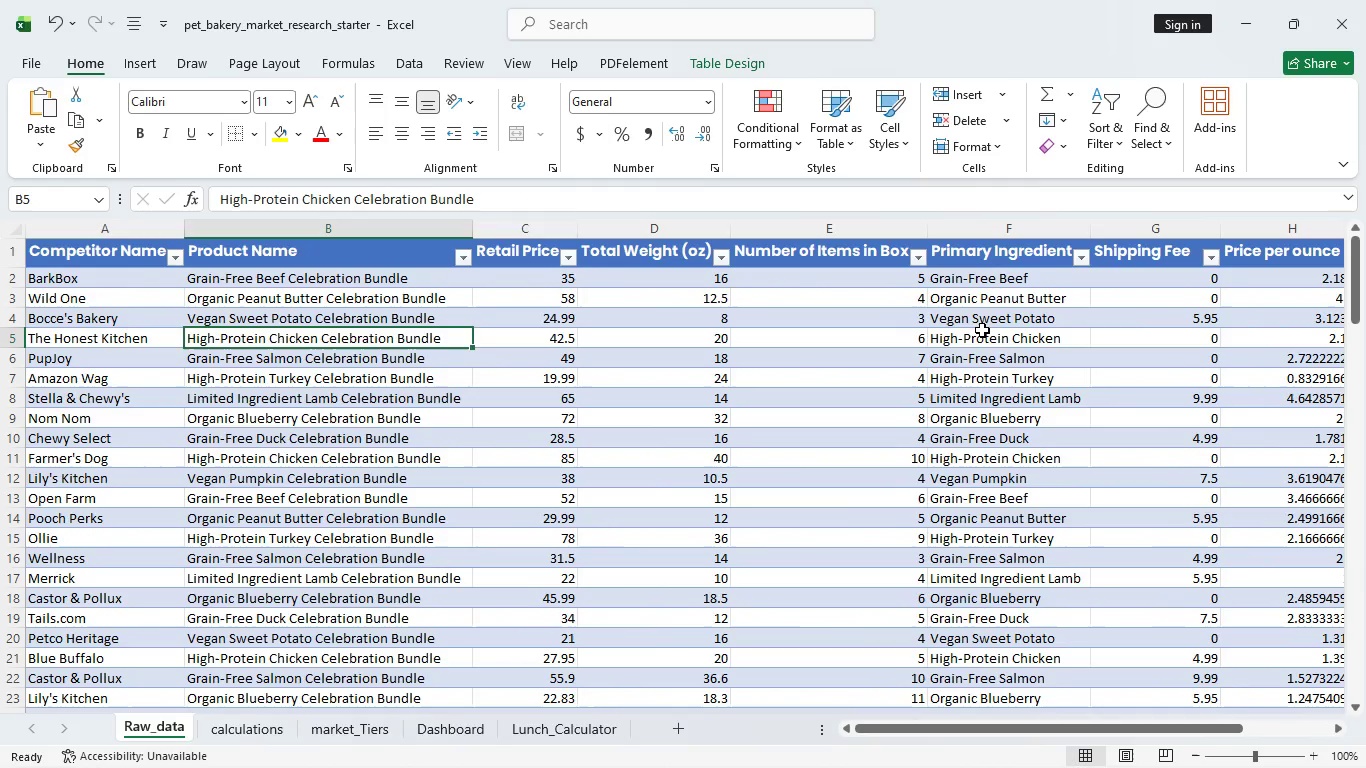 
key(ArrowRight)
 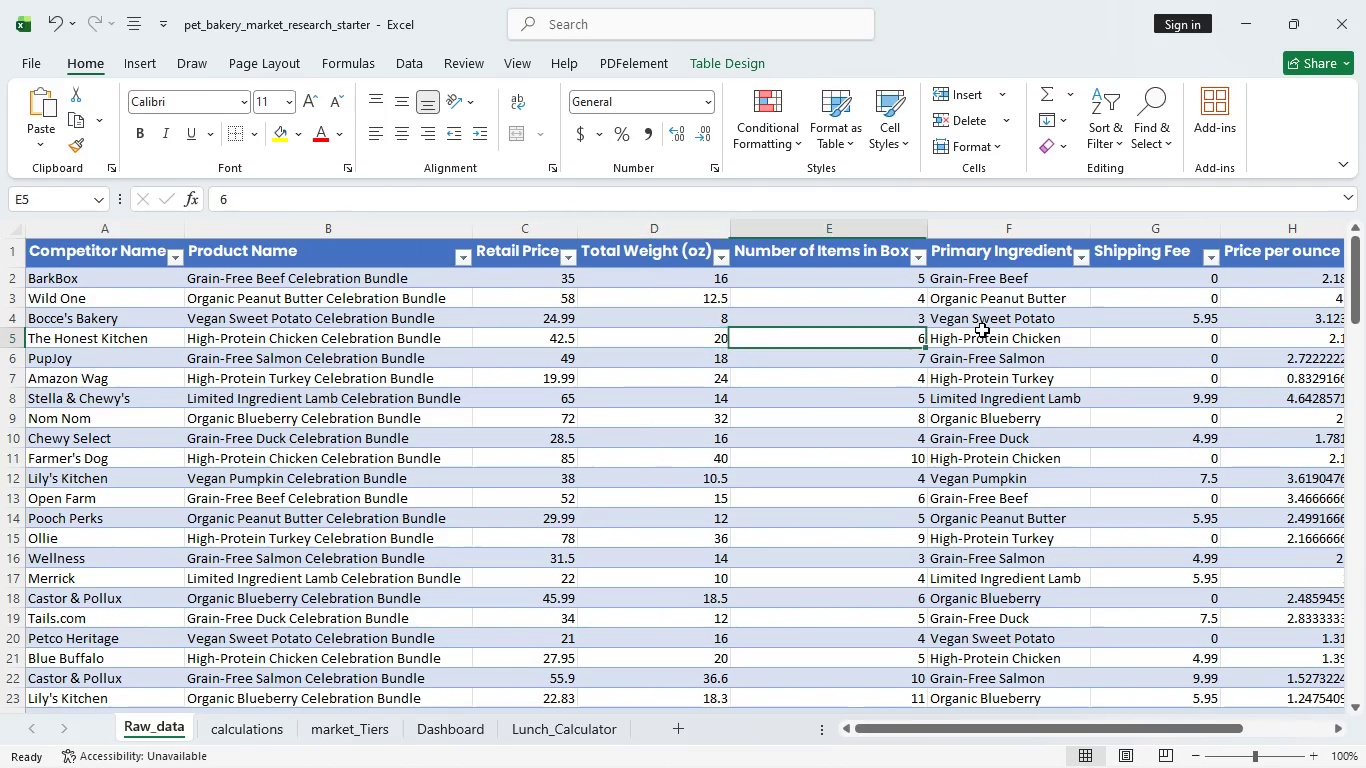 
key(ArrowRight)
 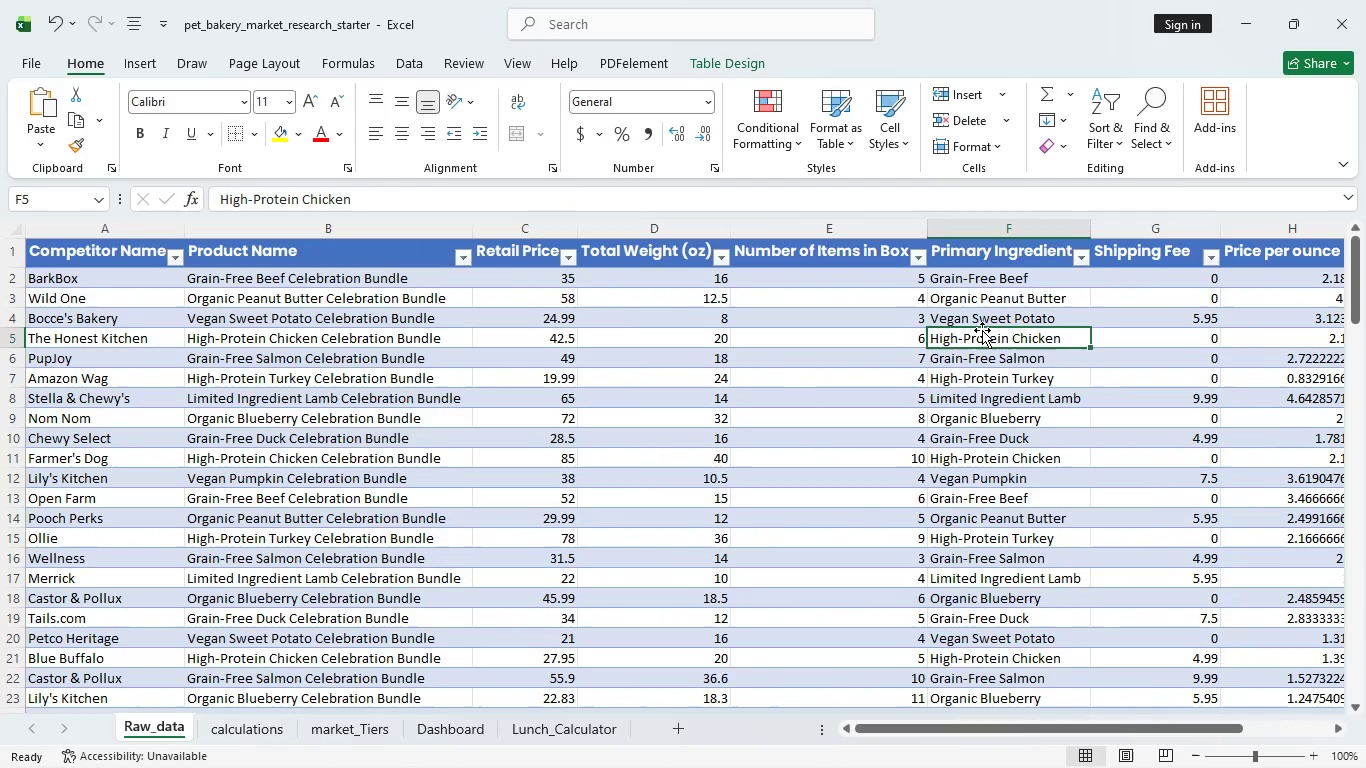 
key(ArrowRight)
 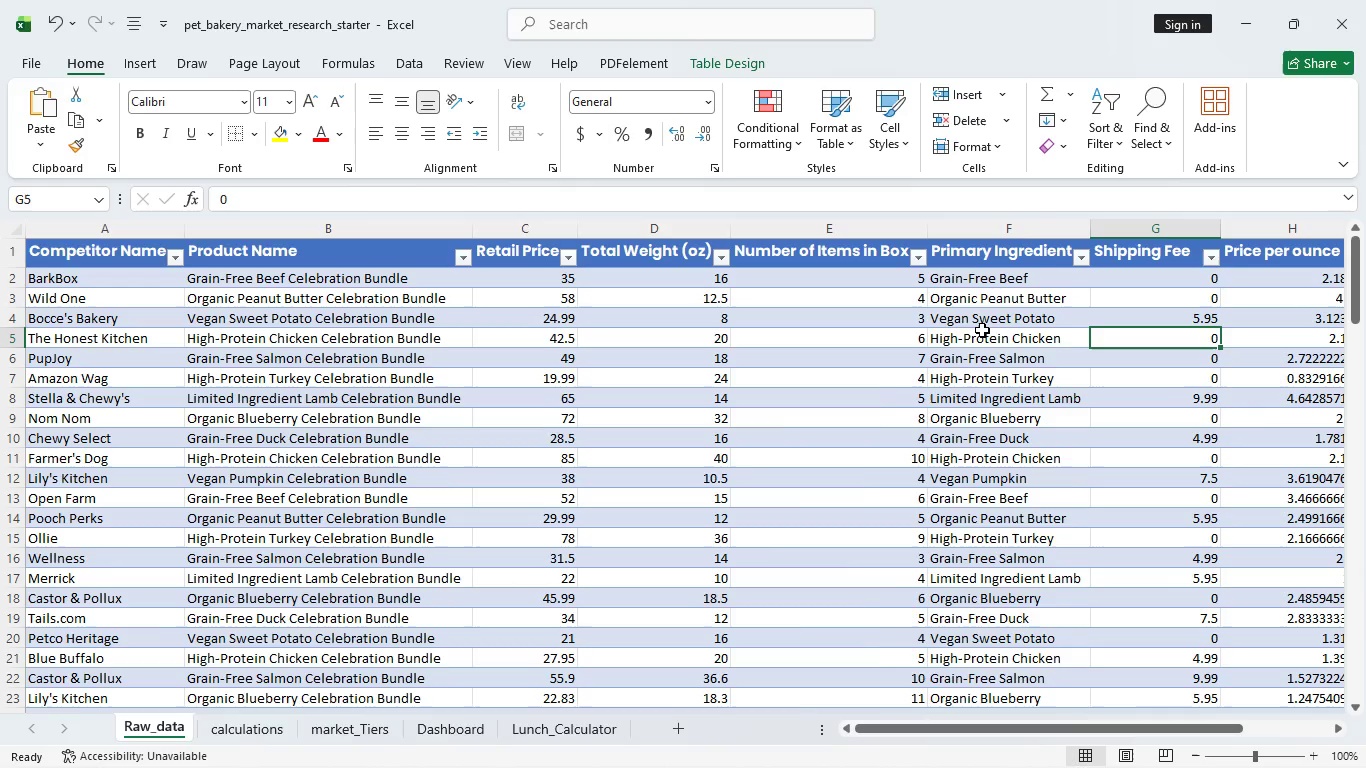 
key(ArrowRight)
 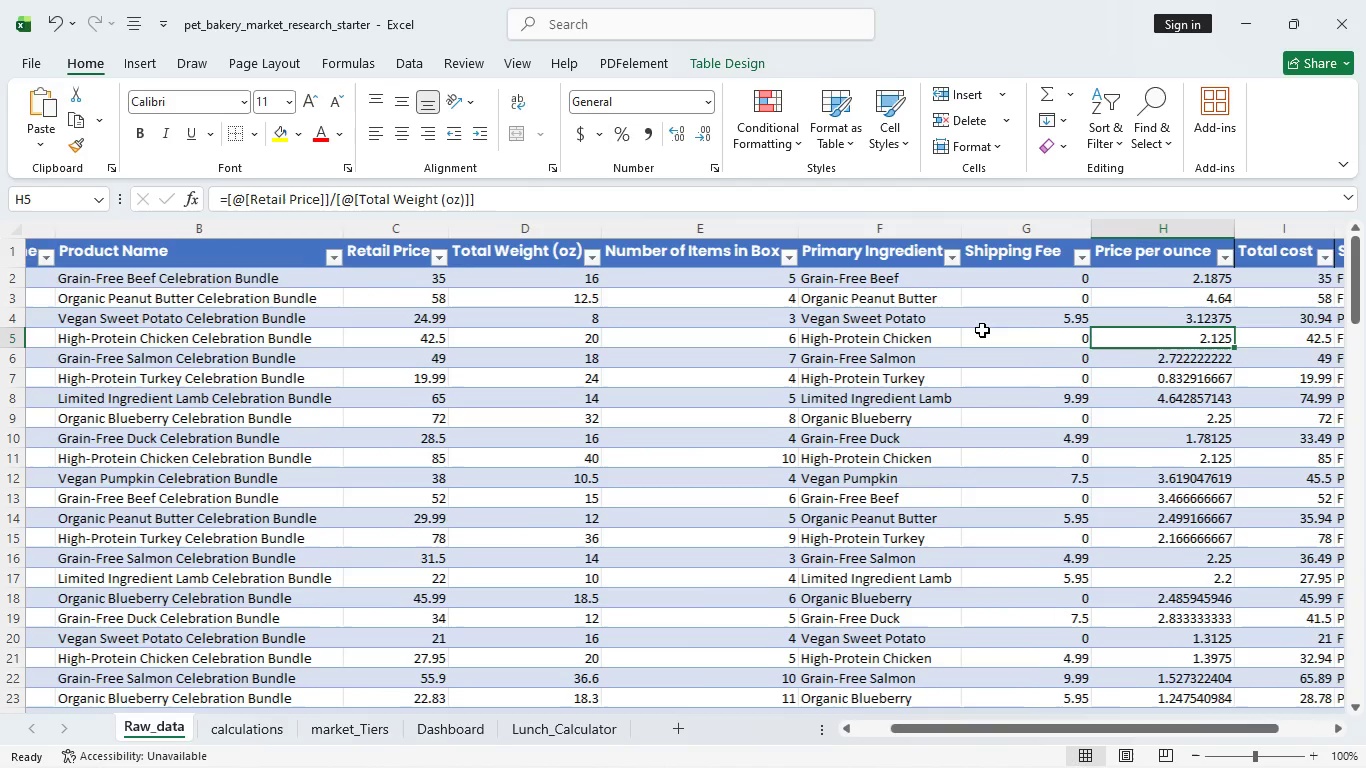 
key(ArrowRight)
 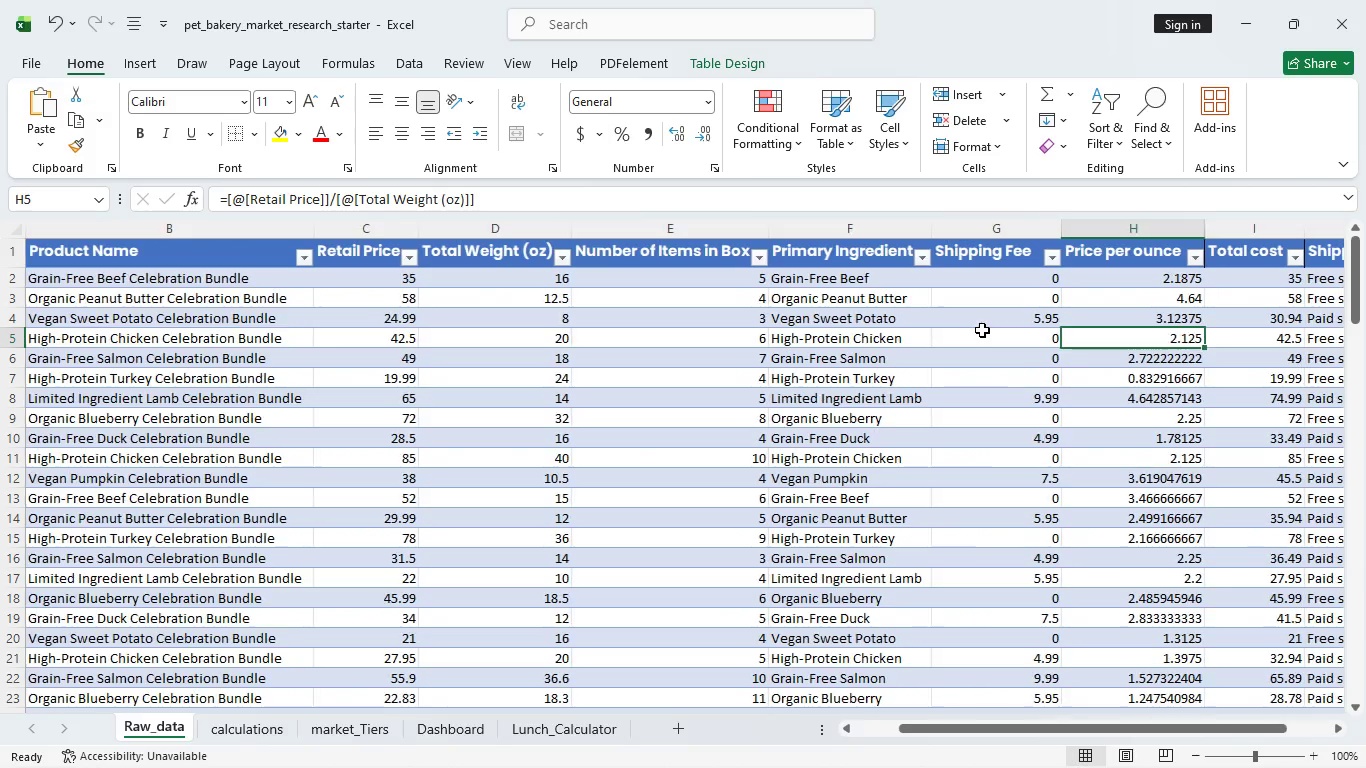 
key(ArrowRight)
 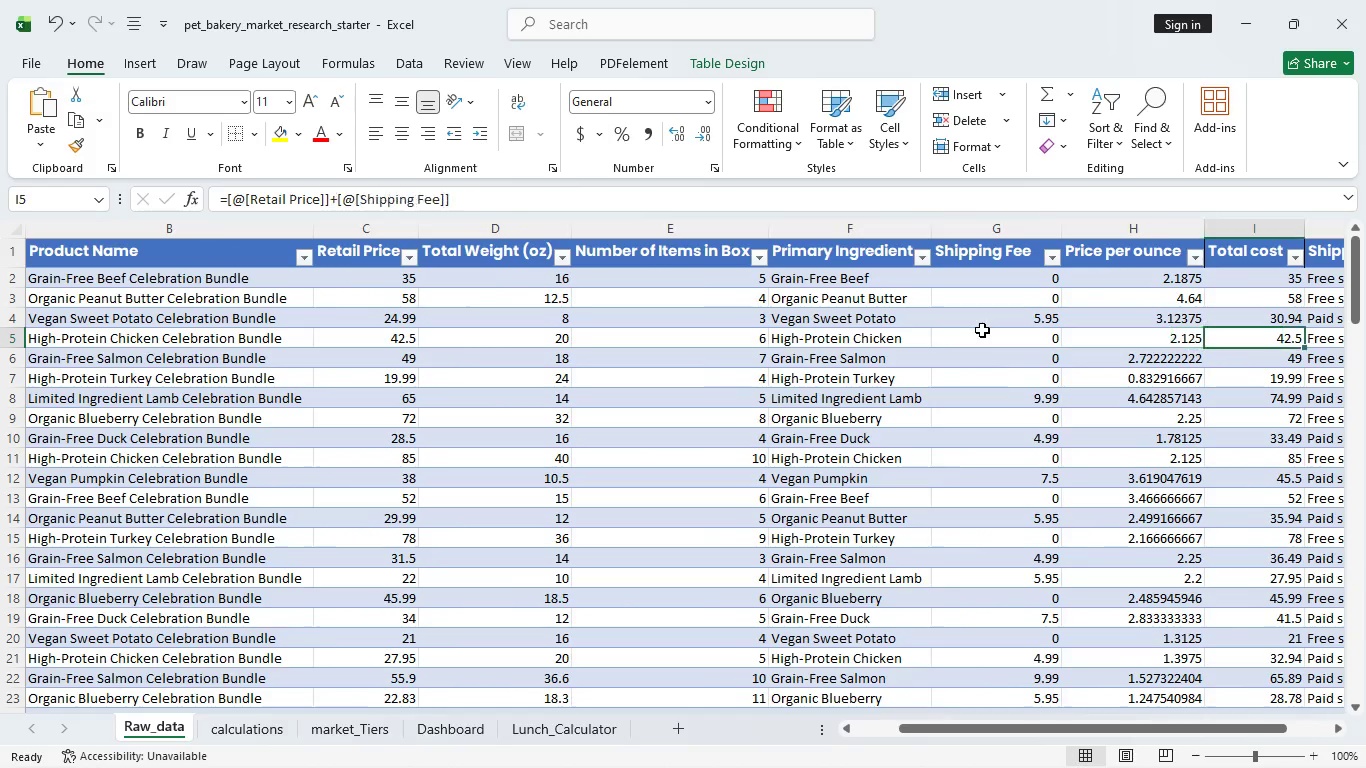 
key(ArrowRight)
 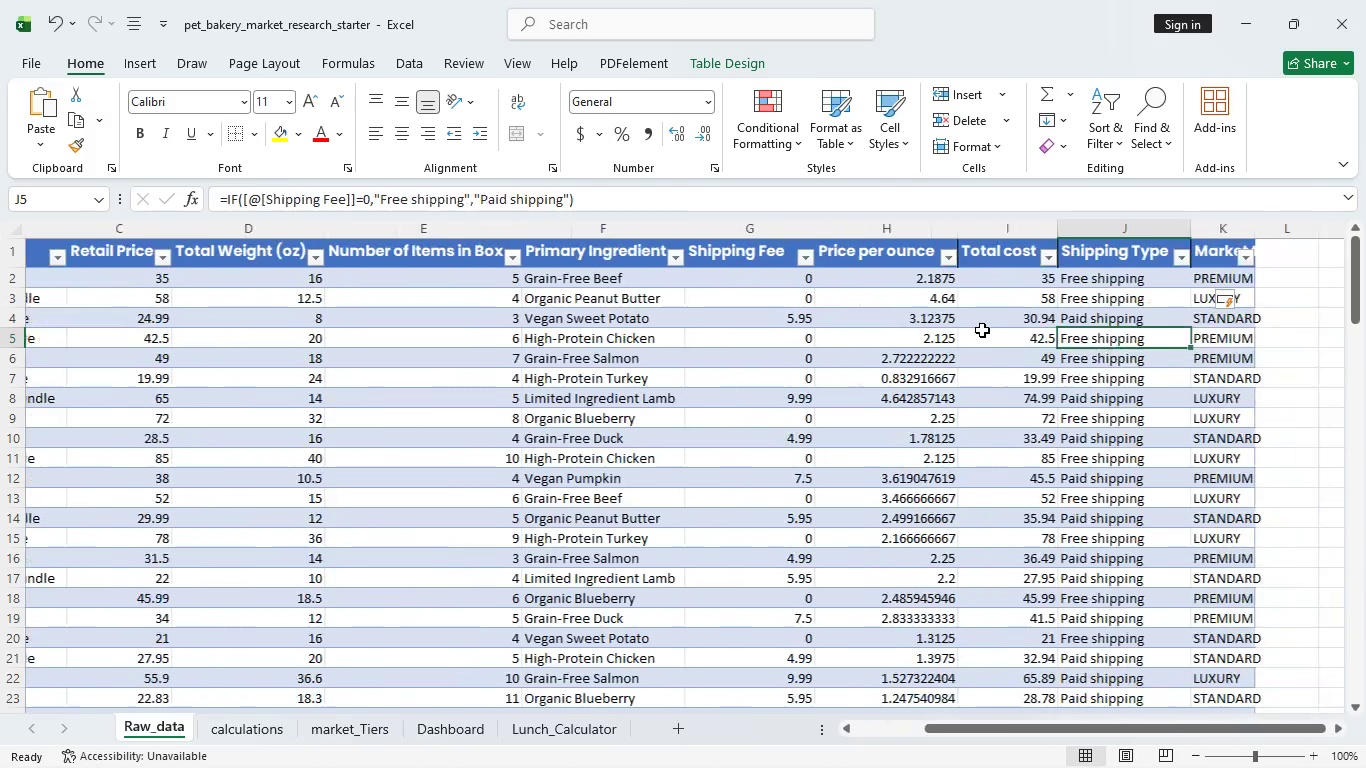 
key(ArrowRight)
 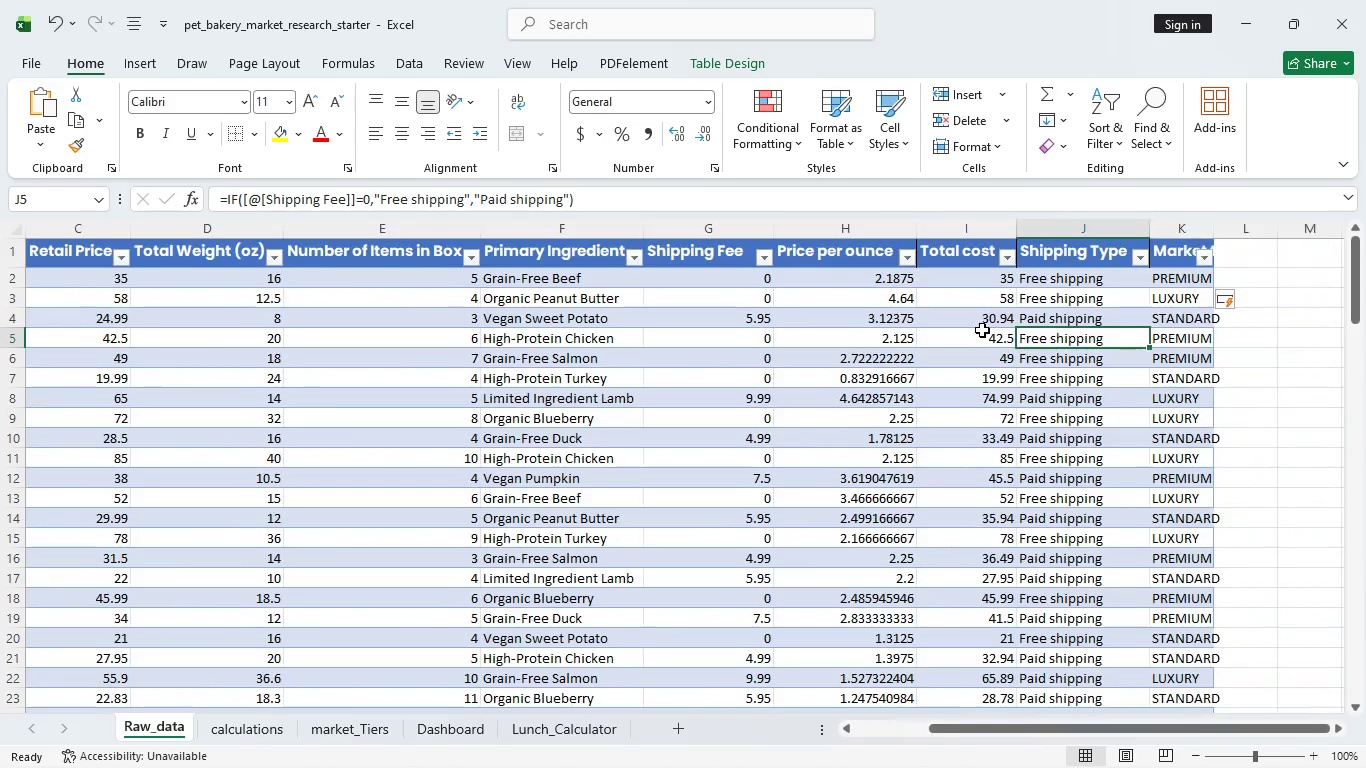 
key(ArrowRight)
 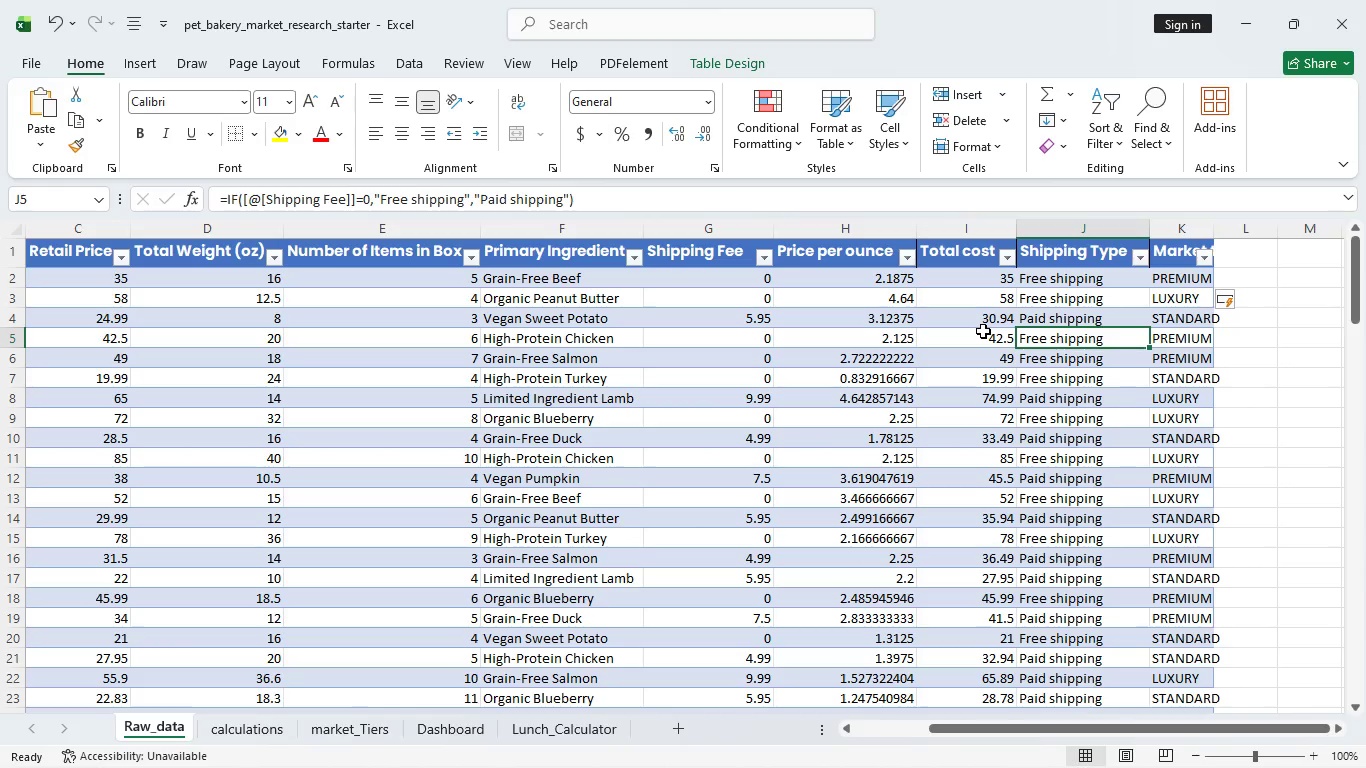 
wait(49.67)
 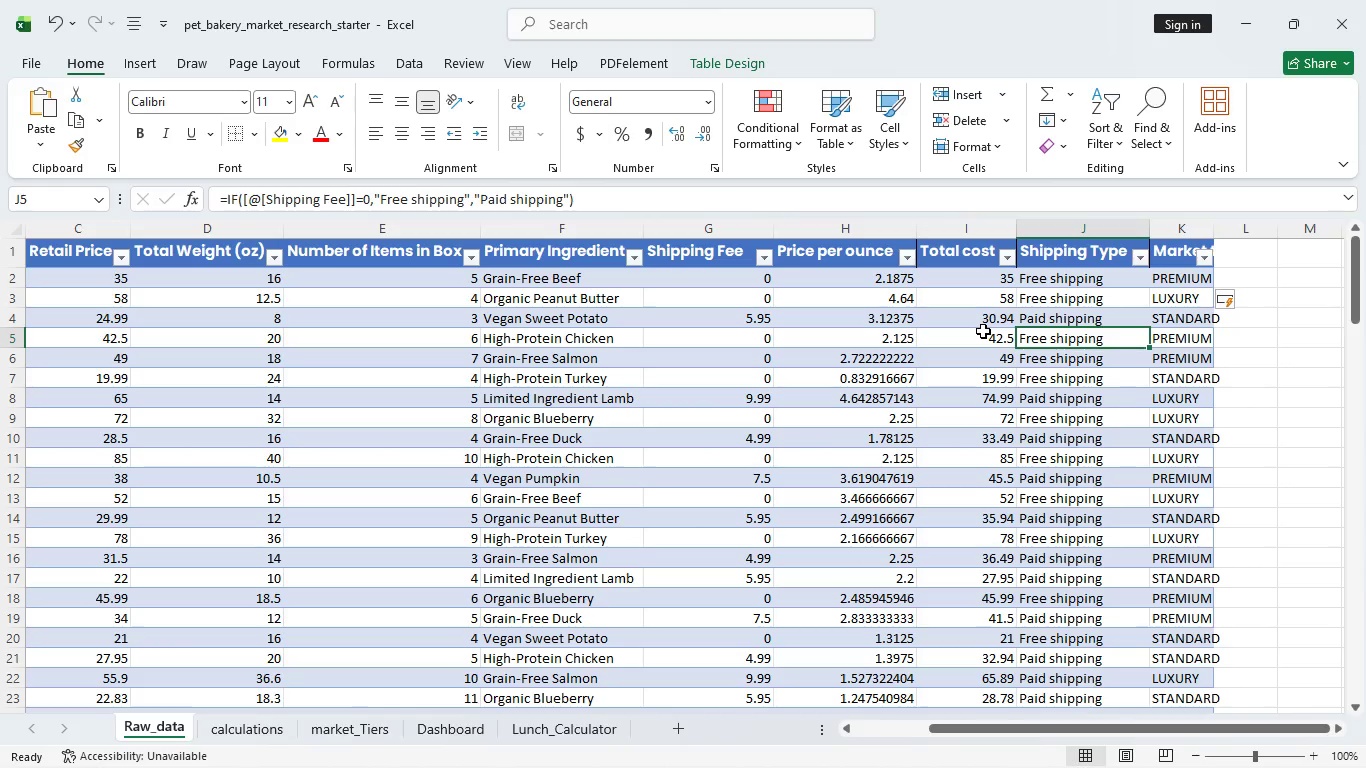 
key(ArrowLeft)
 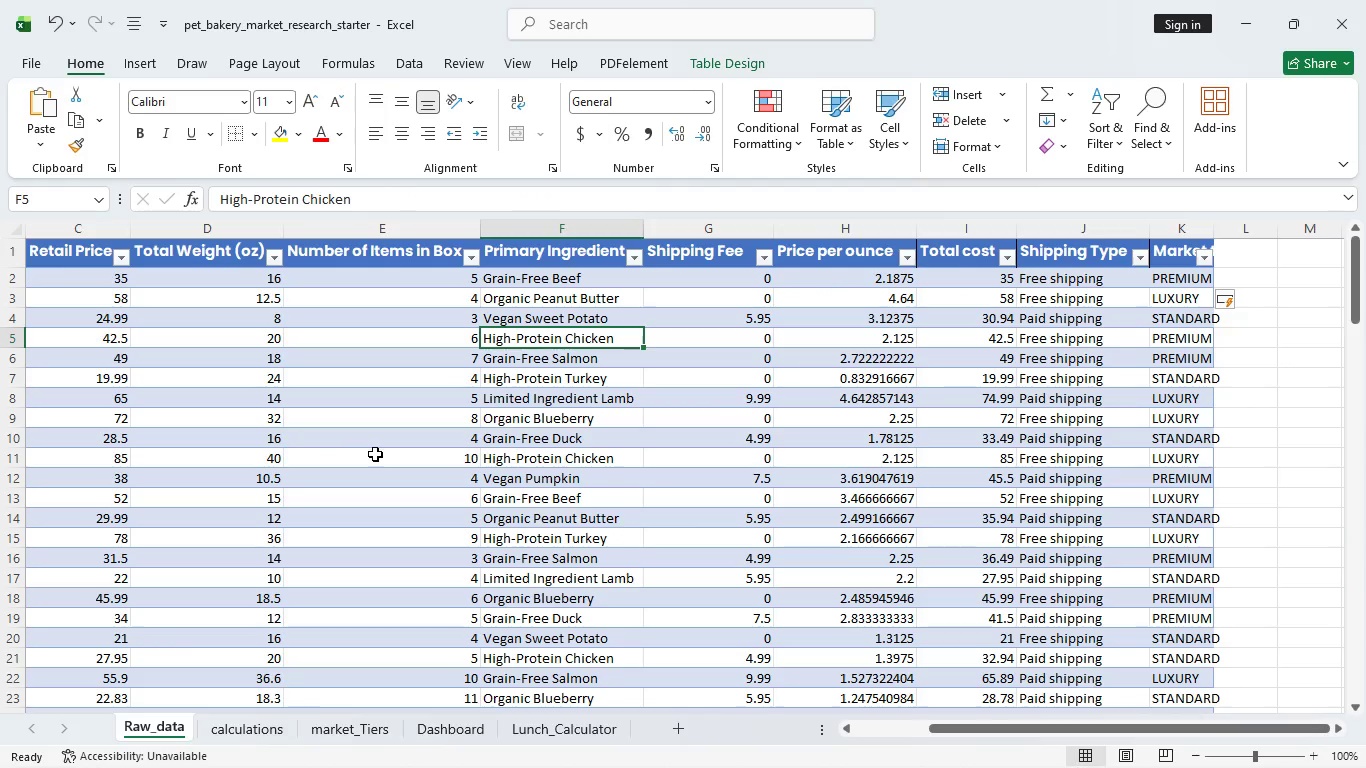 
key(ArrowLeft)
 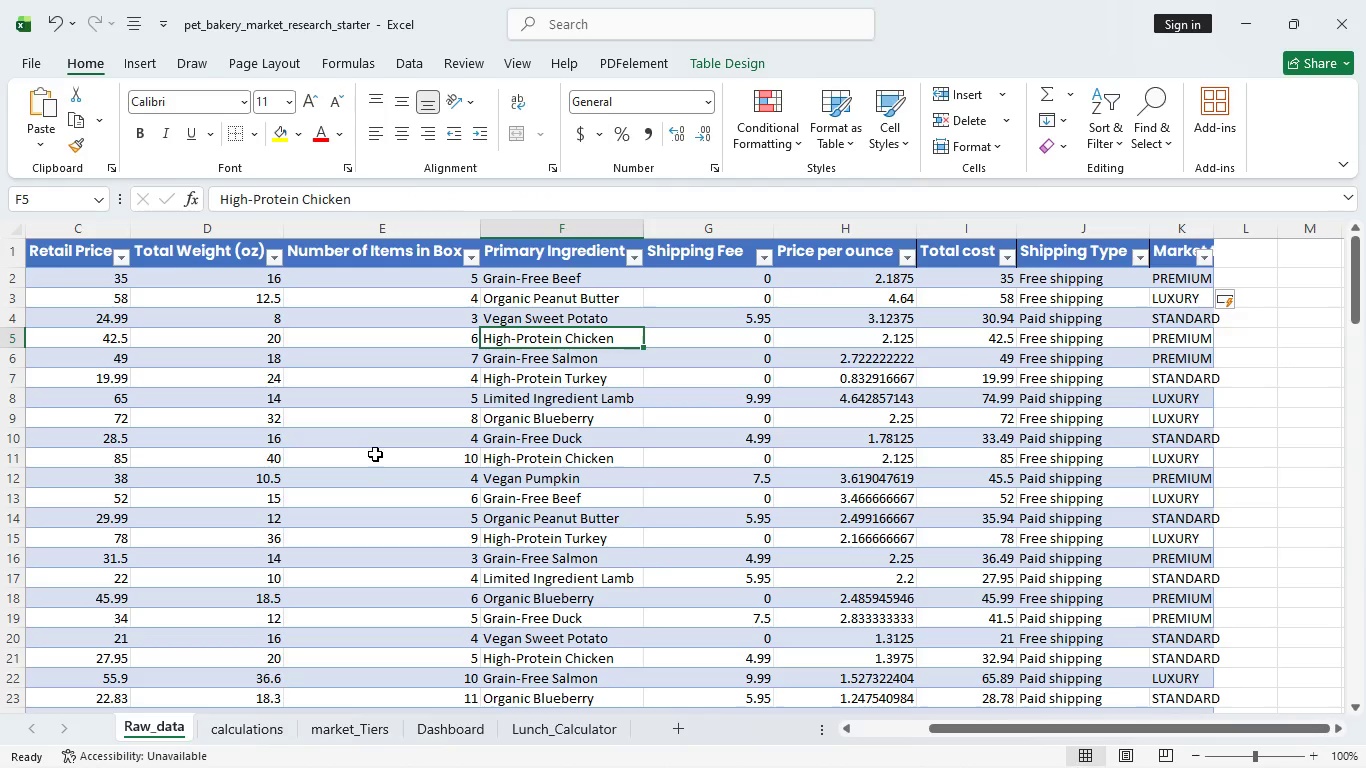 
key(ArrowLeft)
 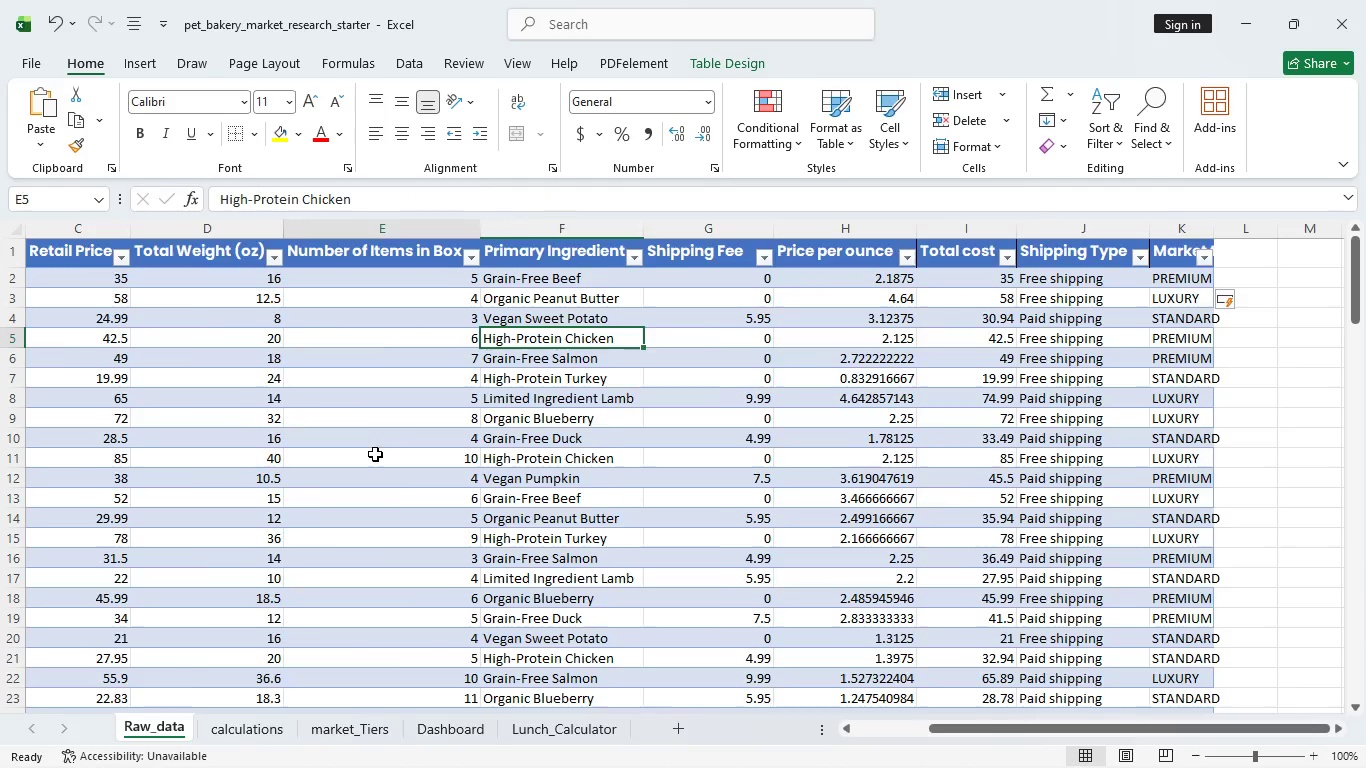 
hold_key(key=ArrowLeft, duration=0.95)
 